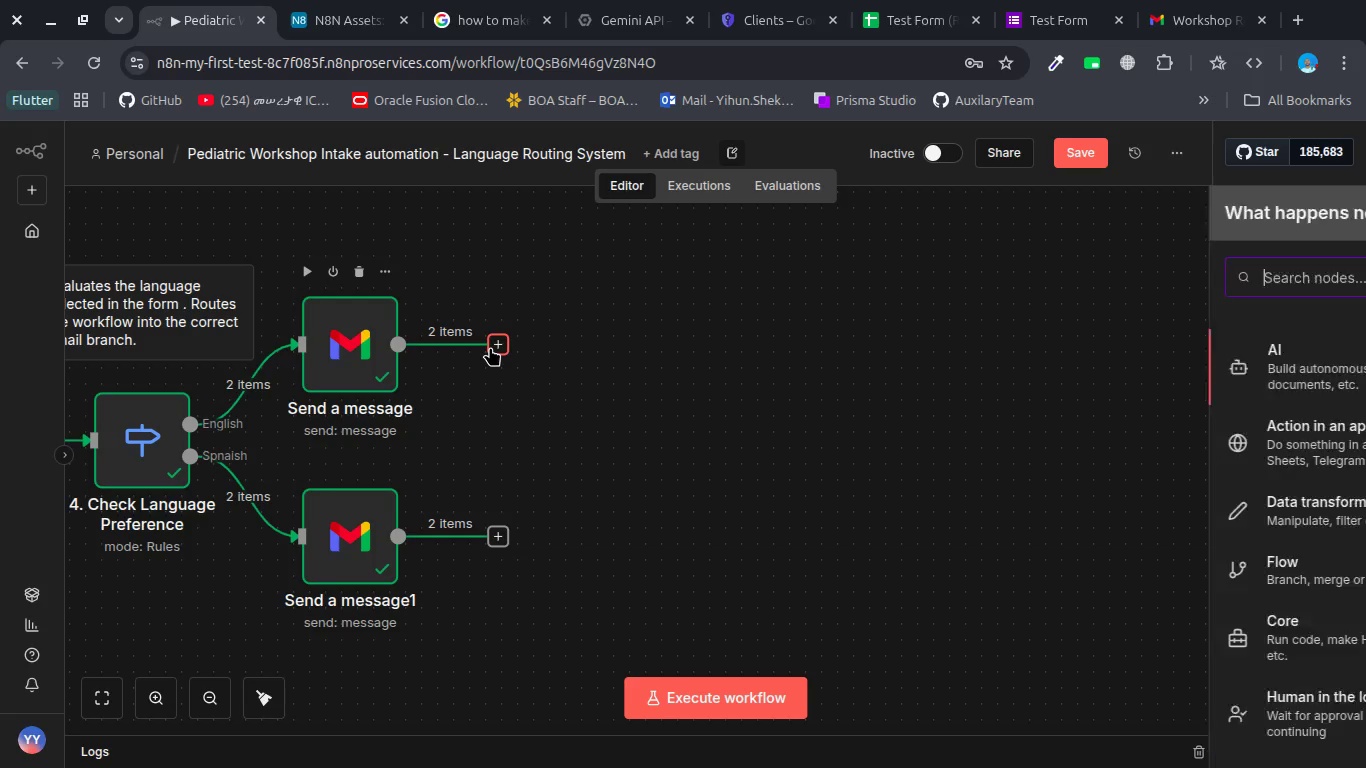 
type(airta)
 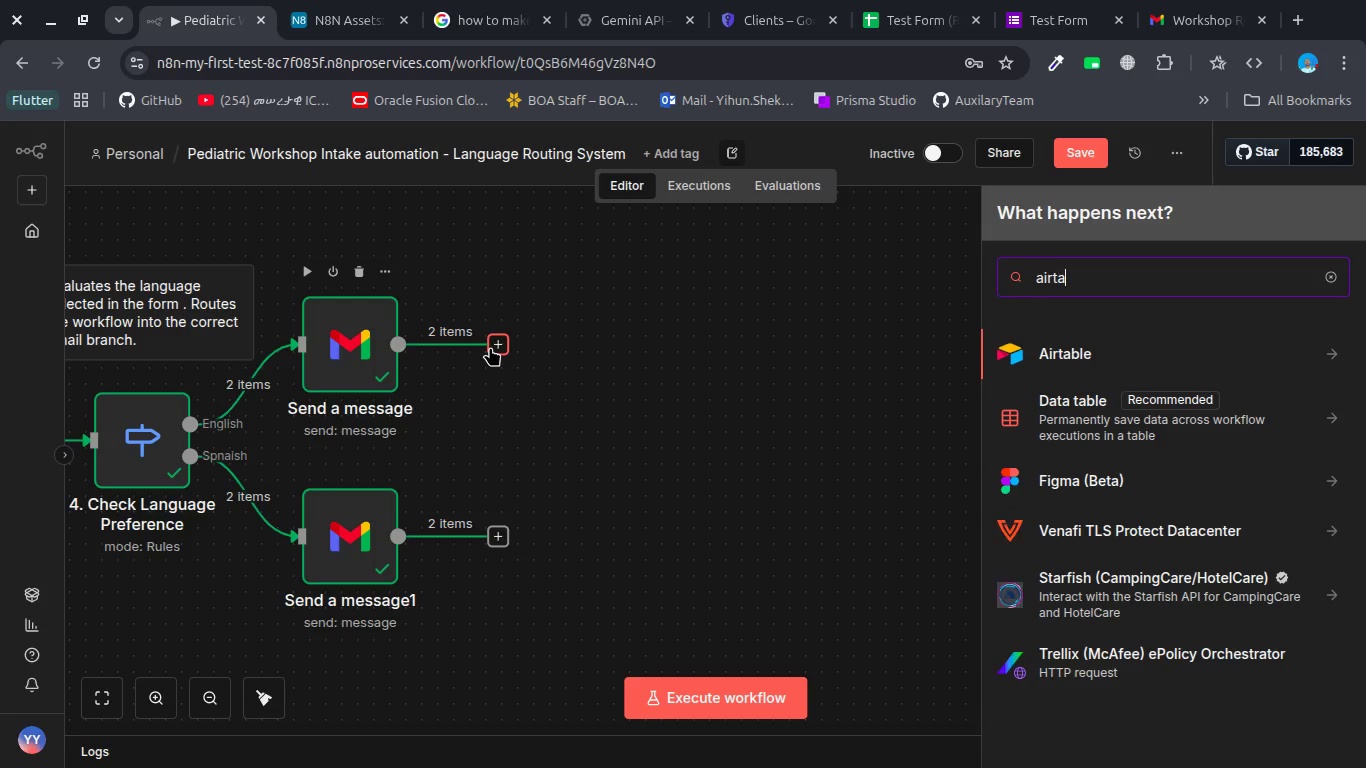 
key(Enter)
 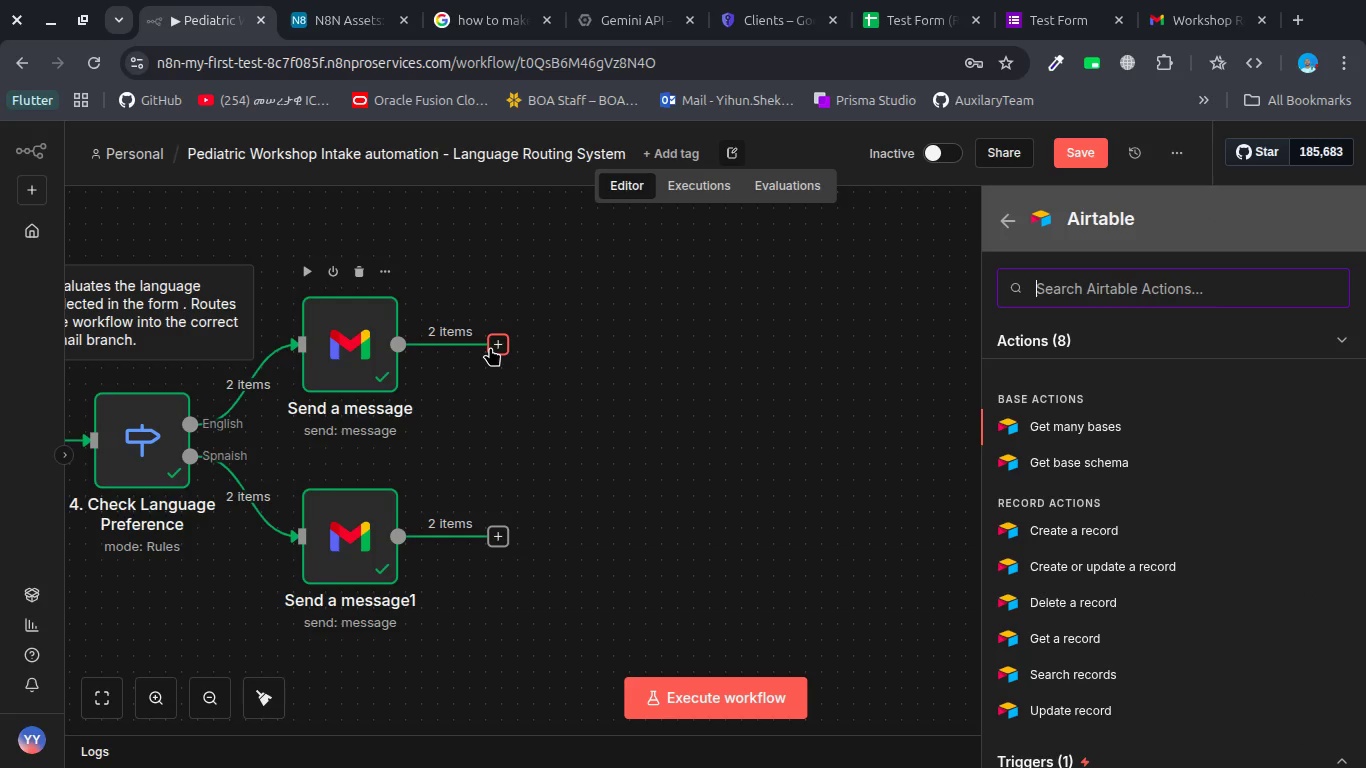 
type(a)
key(Backspace)
type(updare)
 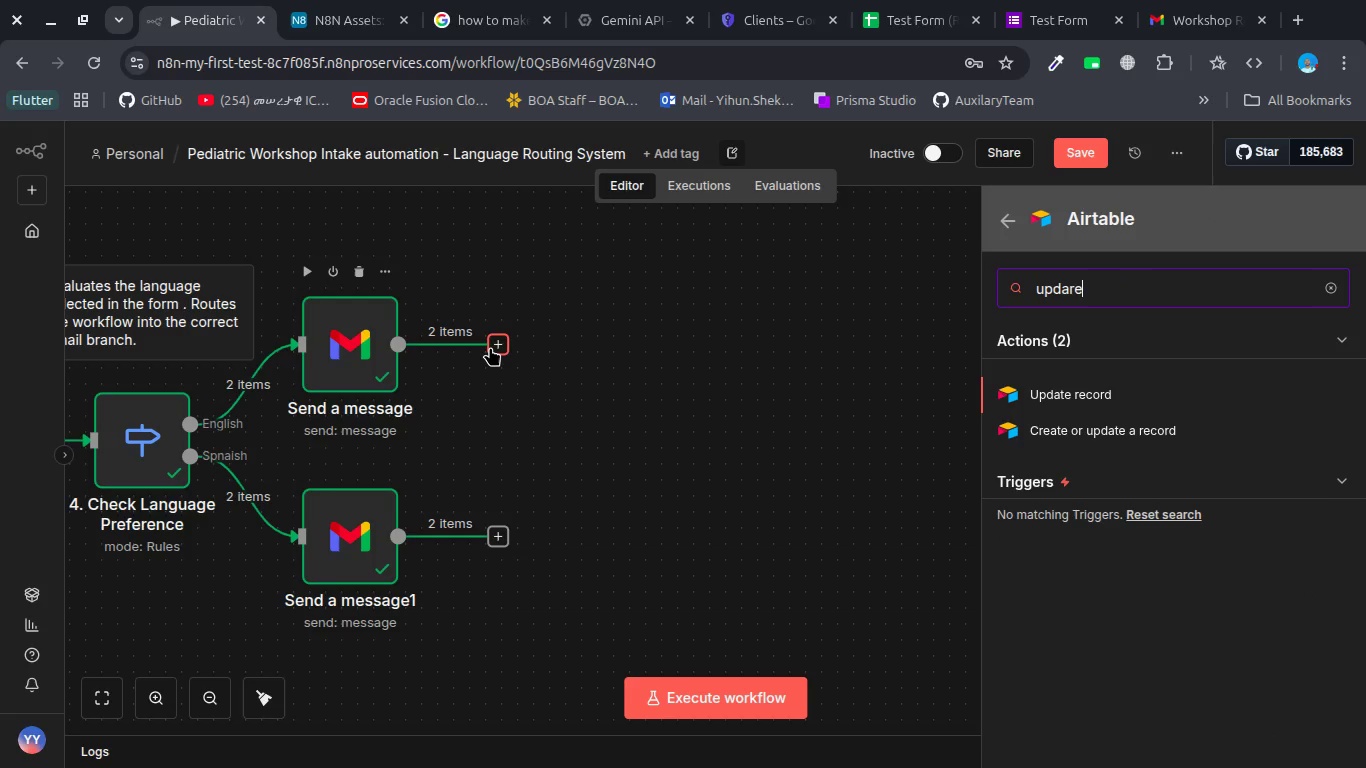 
key(Enter)
 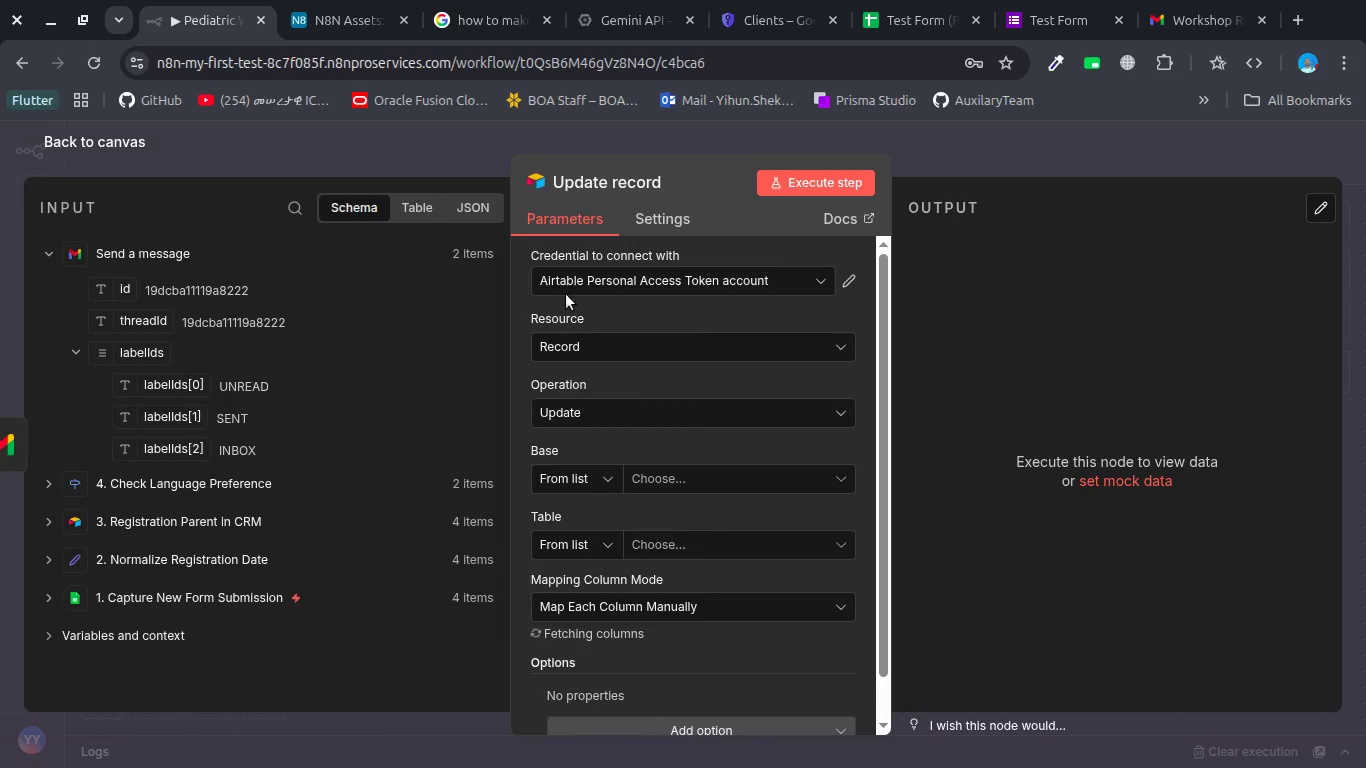 
left_click([669, 176])
 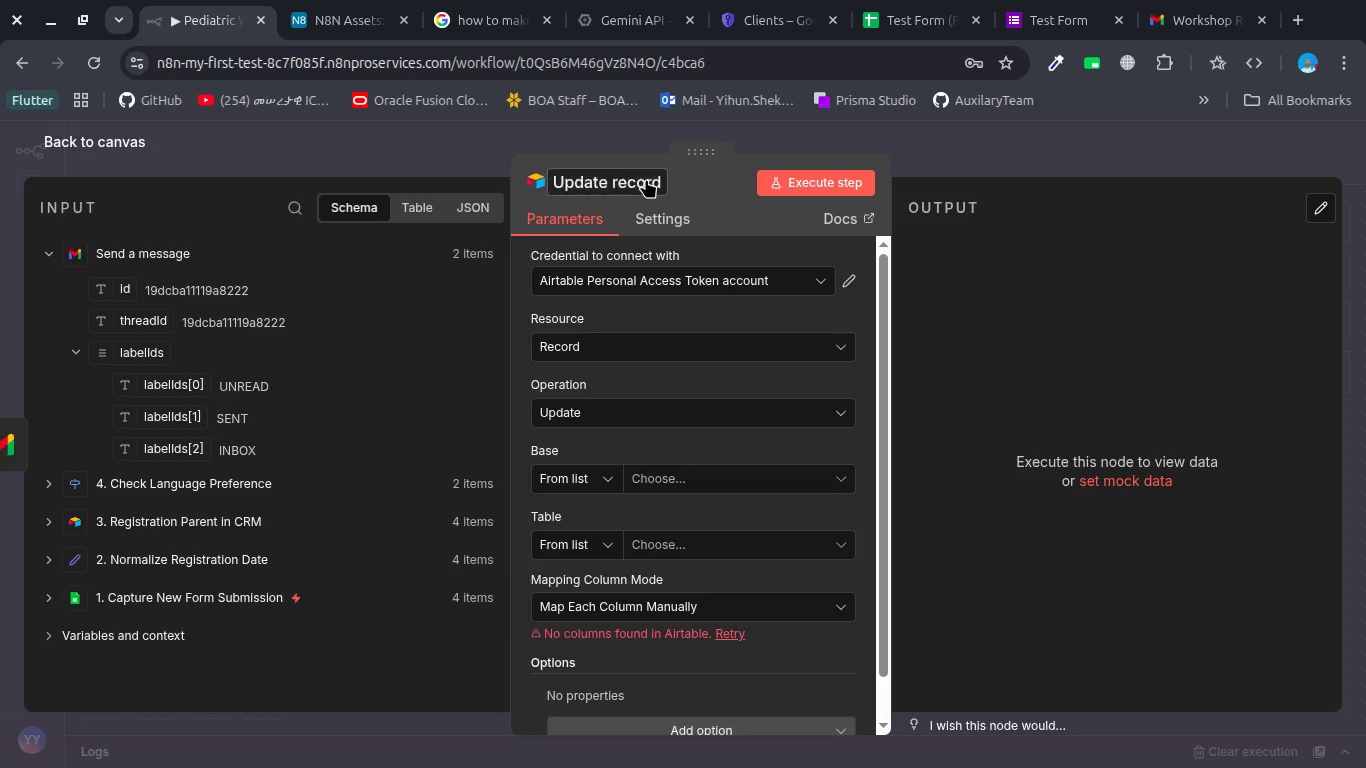 
left_click([631, 180])
 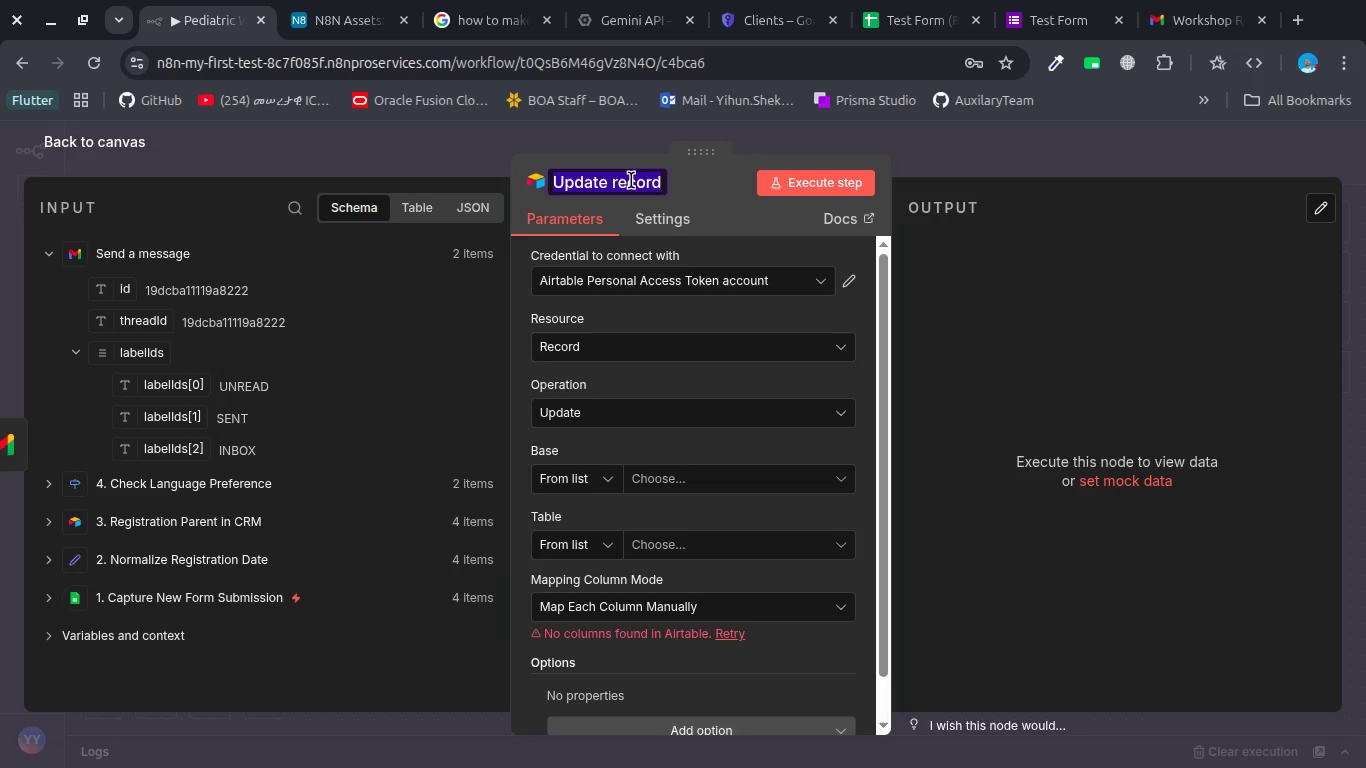 
left_click([631, 180])
 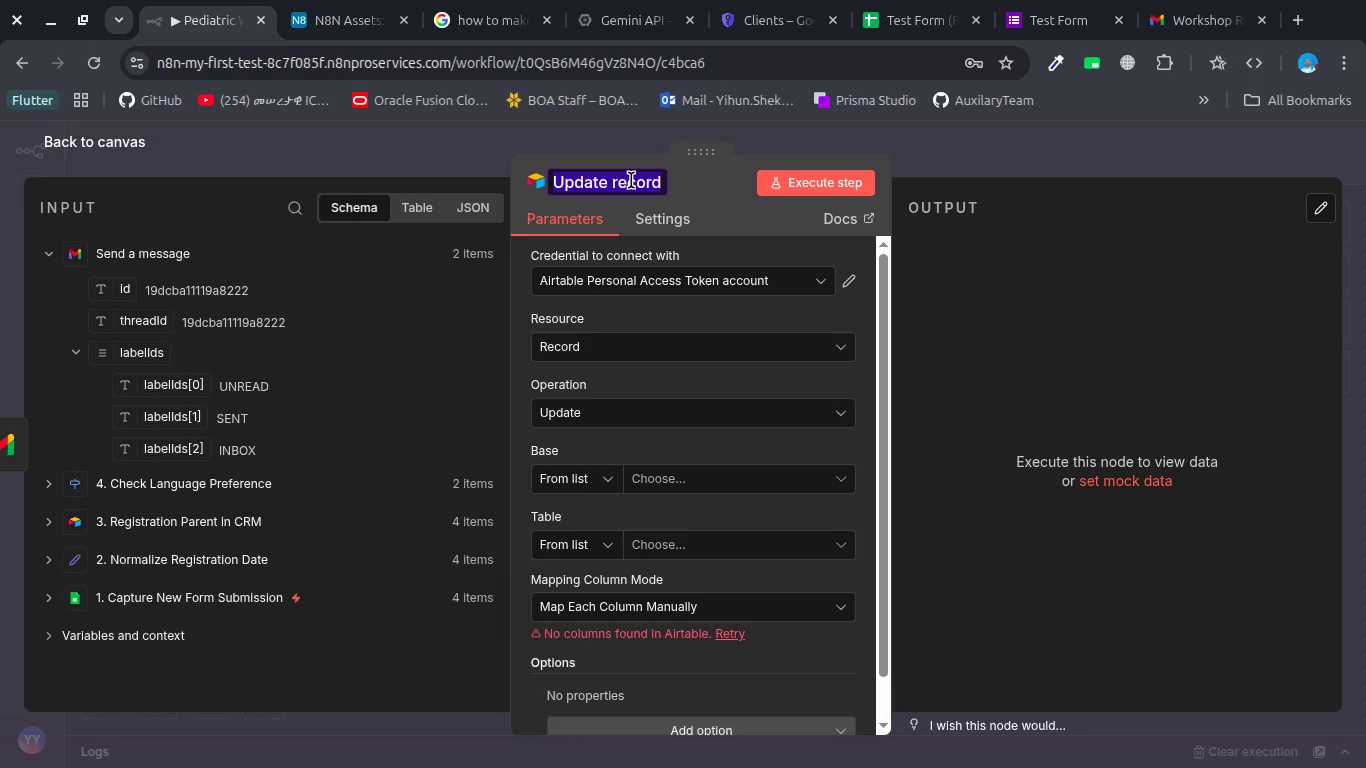 
key(Control+S)
 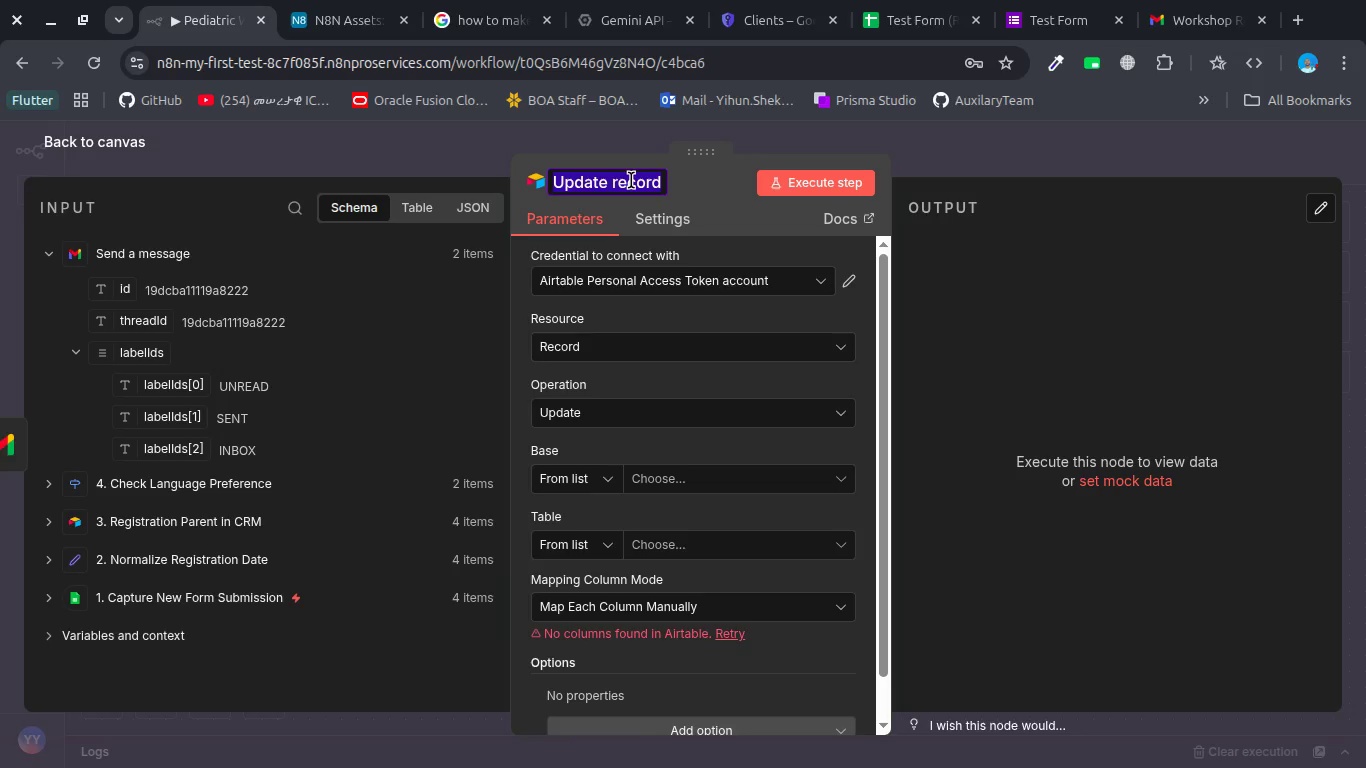 
type(A1)
 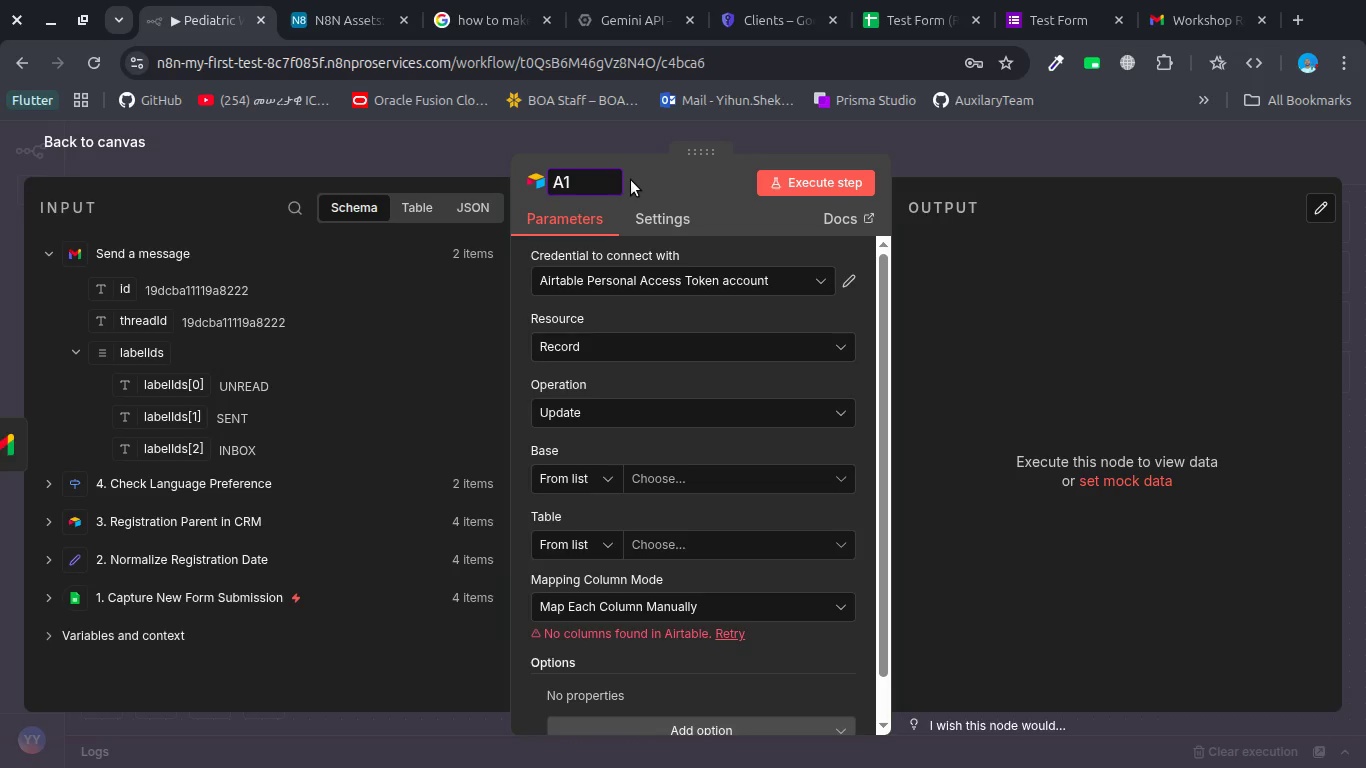 
wait(9.64)
 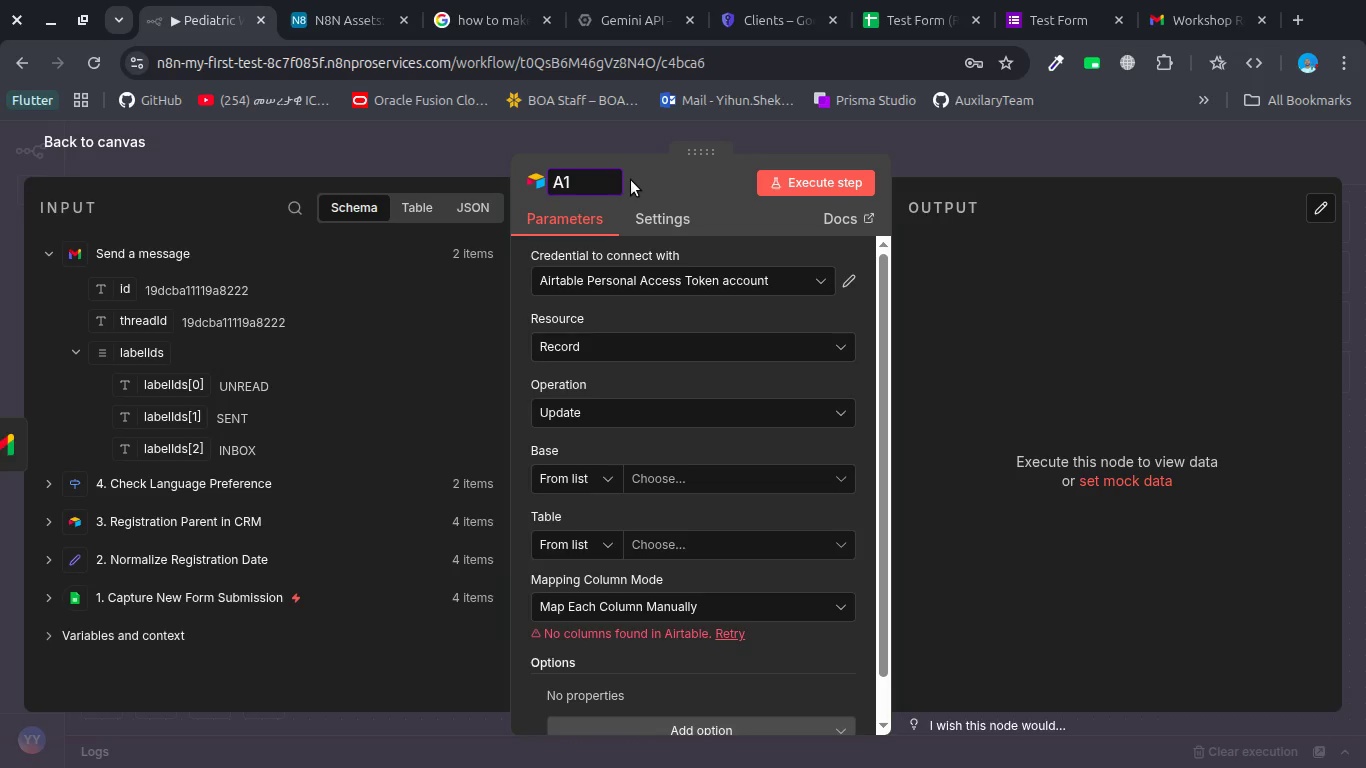 
key(Backspace)
 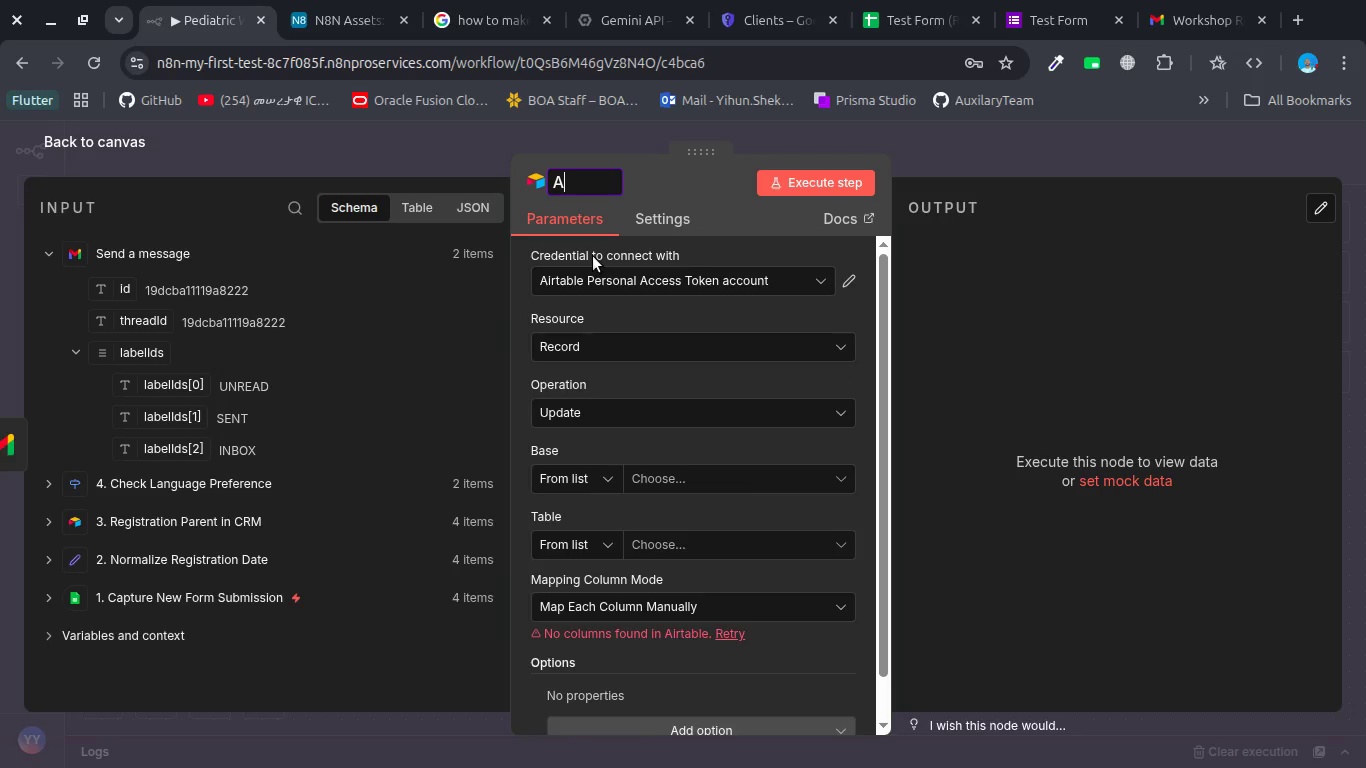 
key(Backspace)
 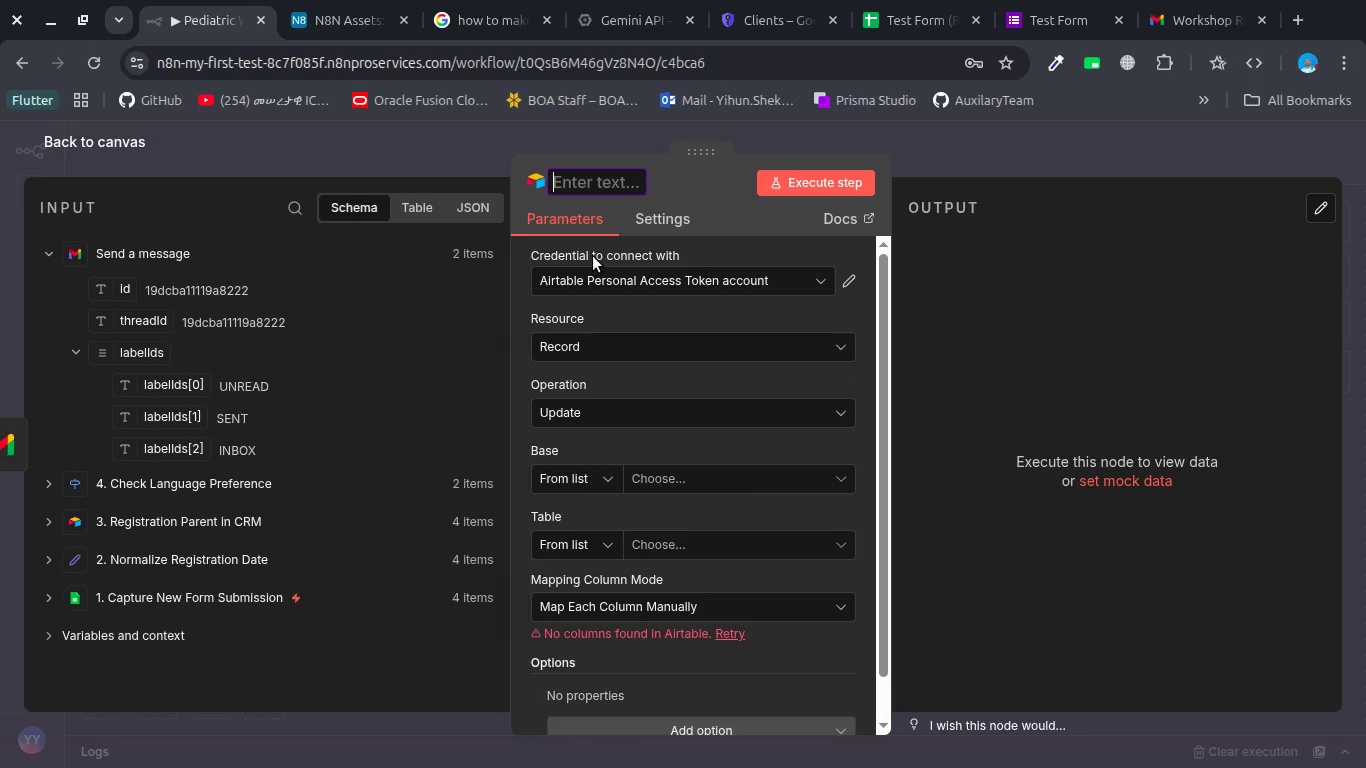 
key(Backspace)
 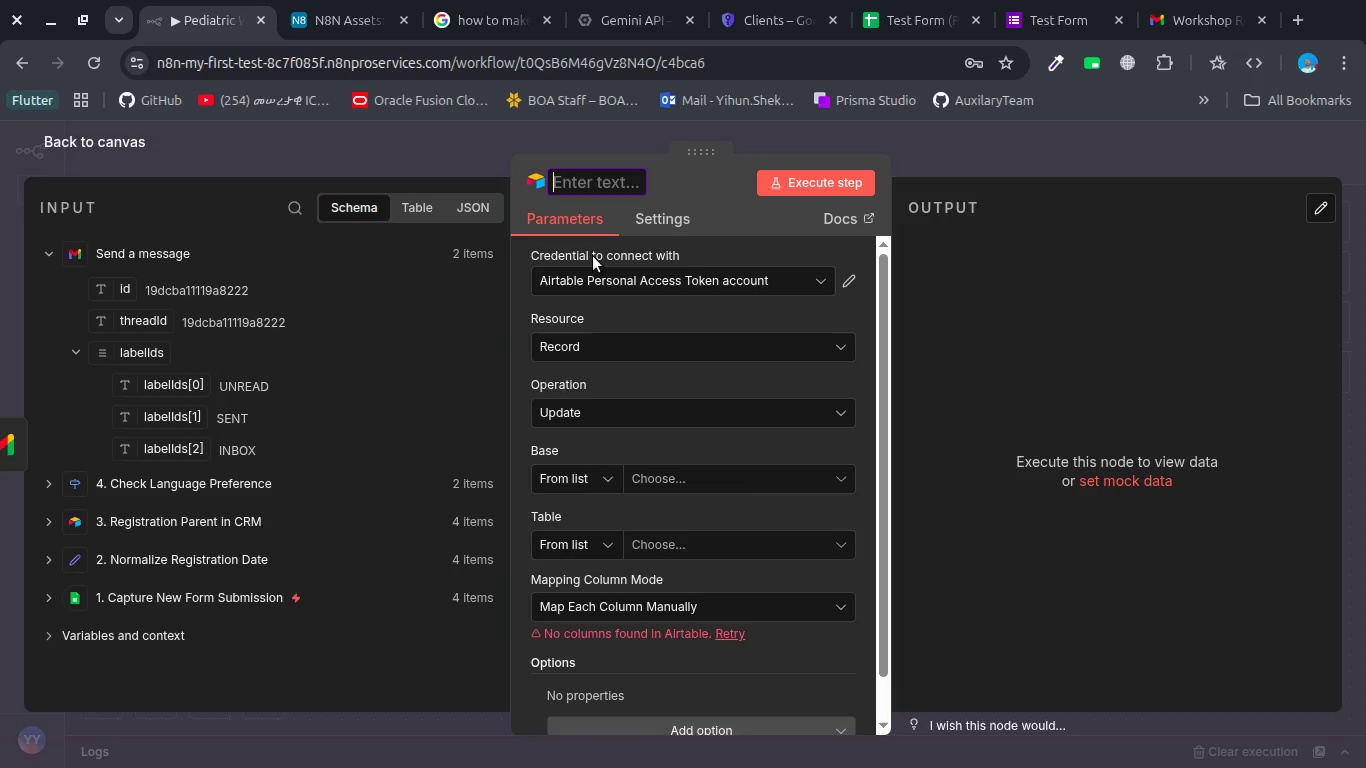 
key(Backspace)
 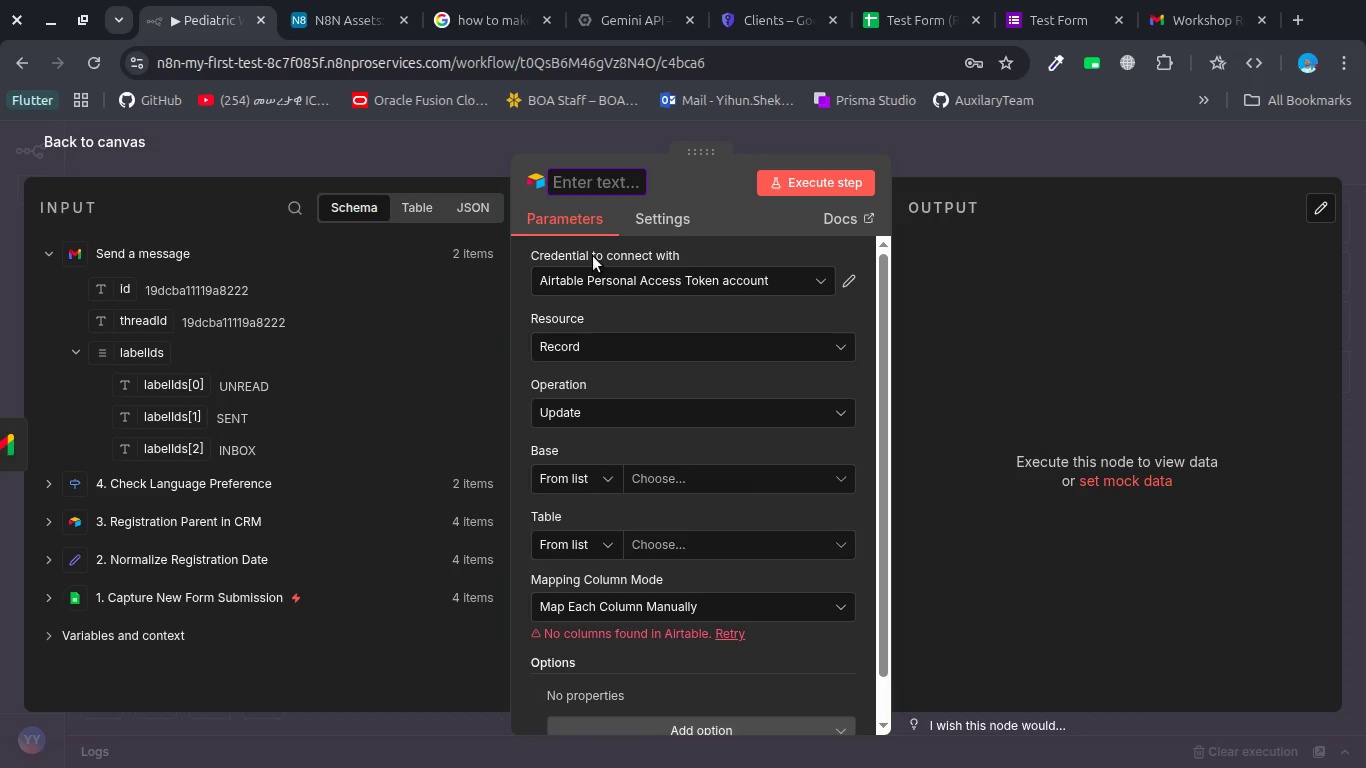 
key(Backspace)
 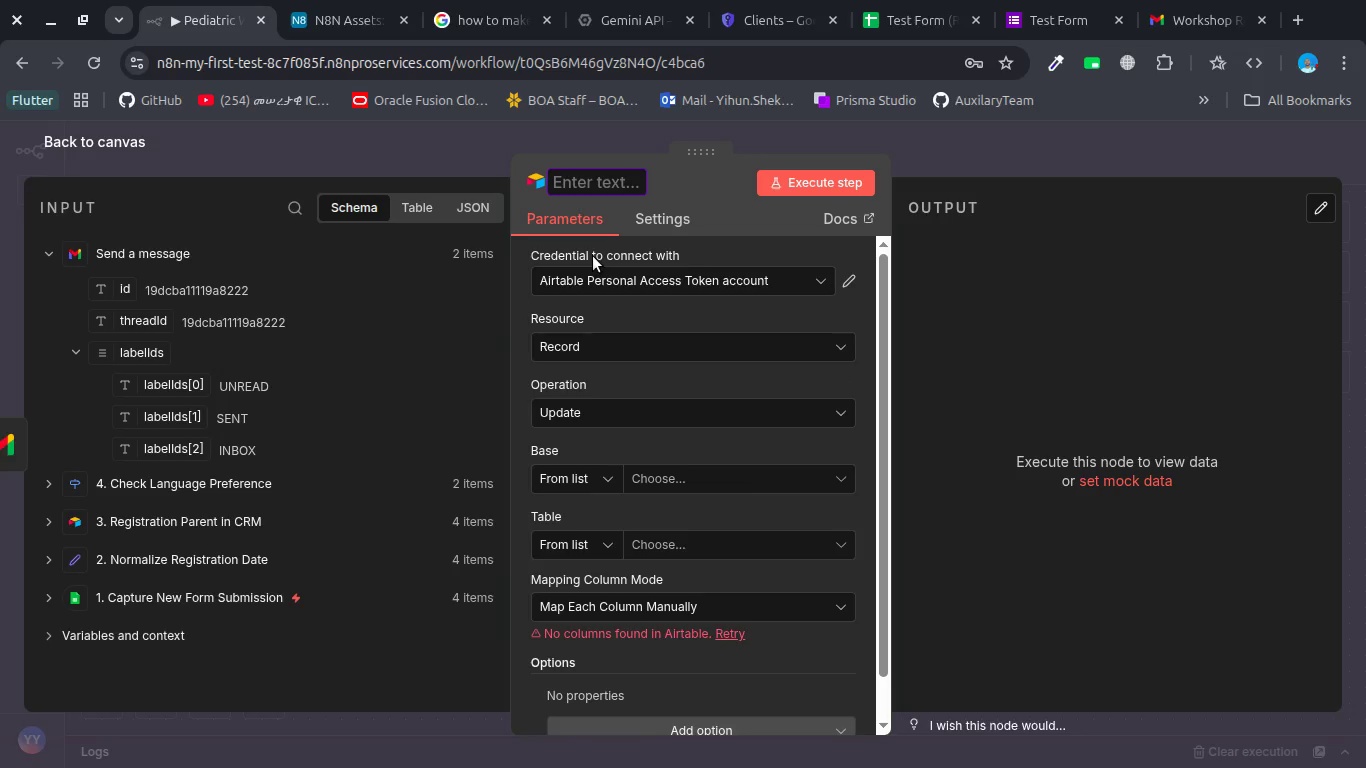 
key(Backspace)
 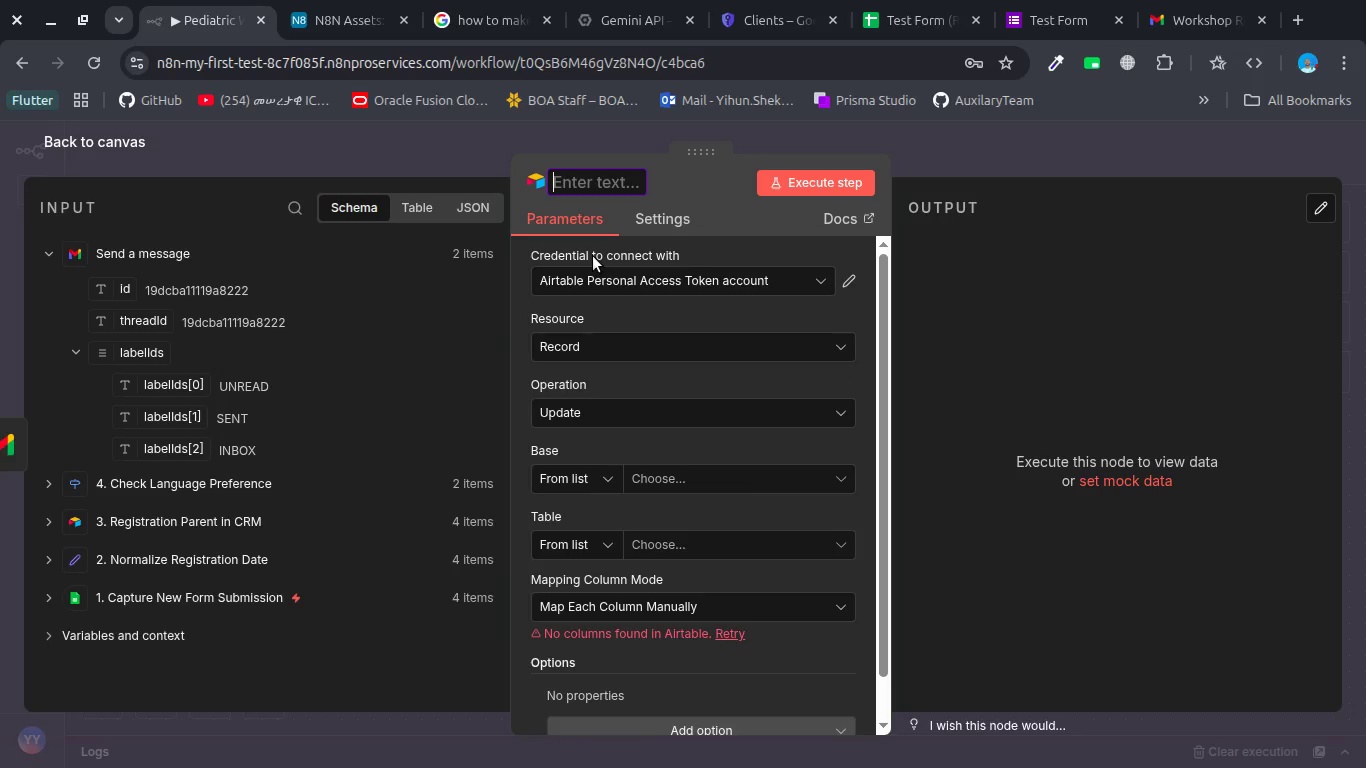 
wait(9.15)
 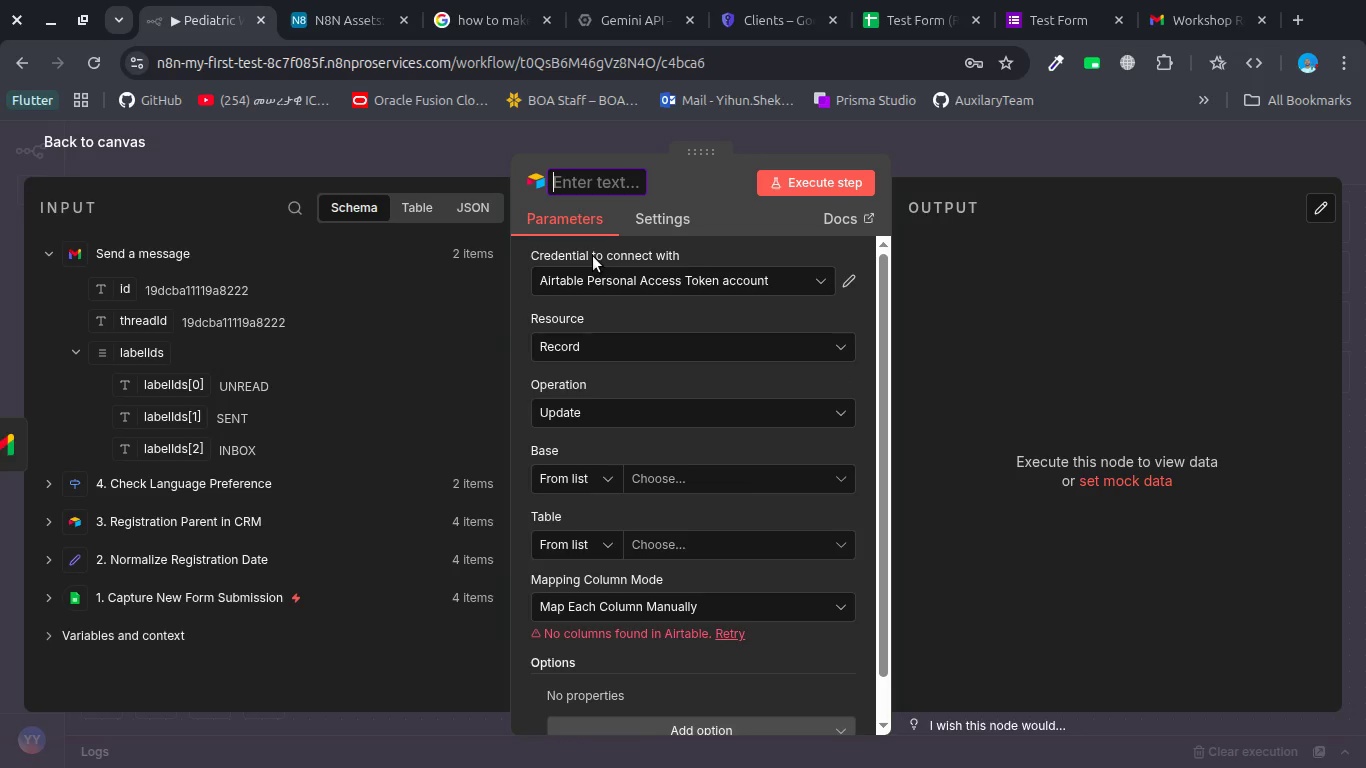 
type(6. Mark sent)
key(Backspace)
 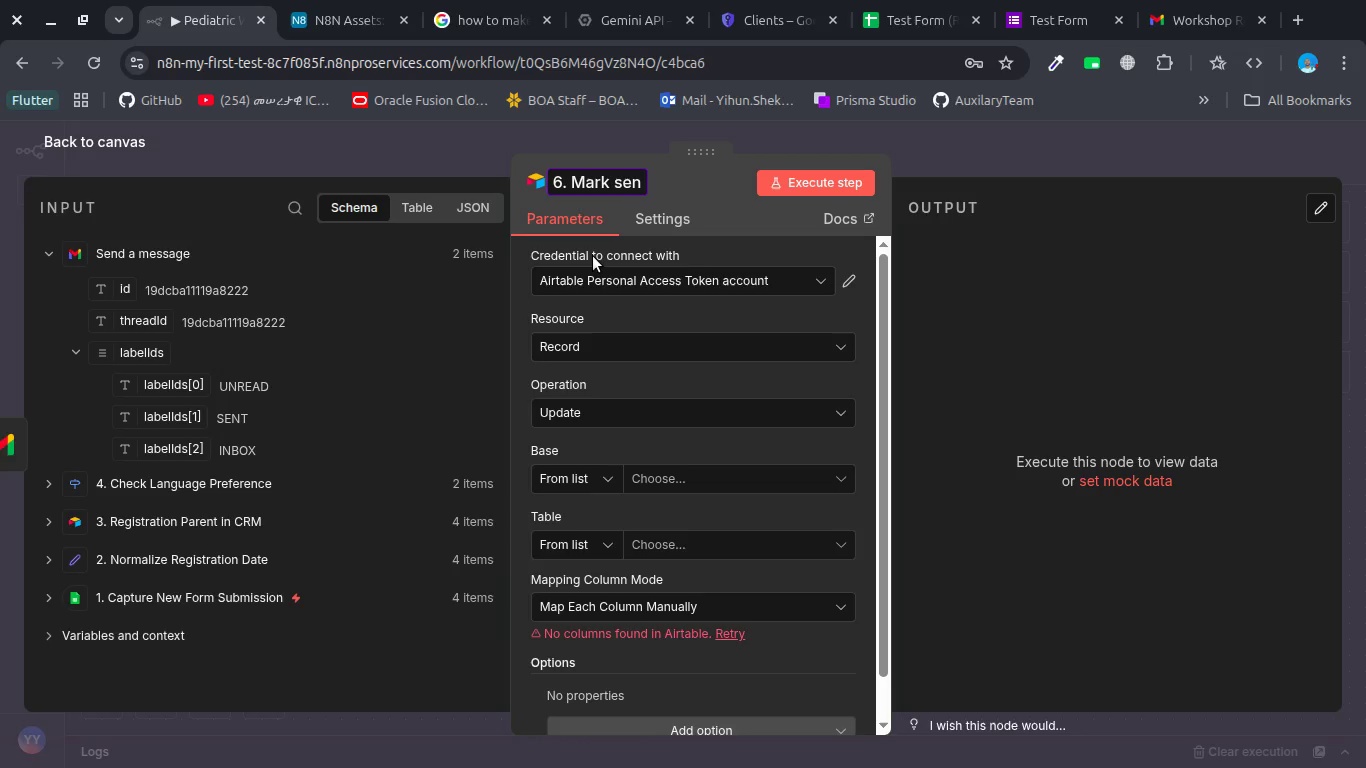 
key(Control+Backspace)
 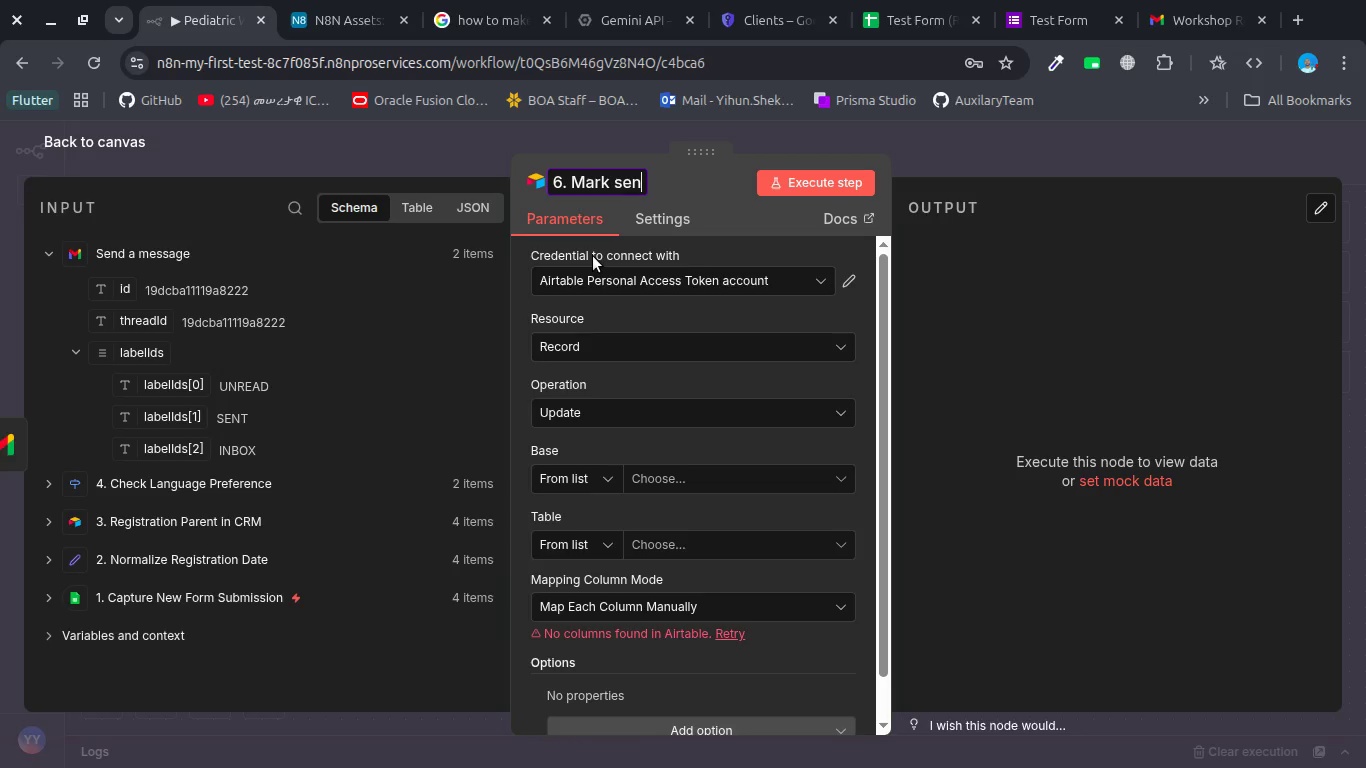 
key(Control+Backspace)
 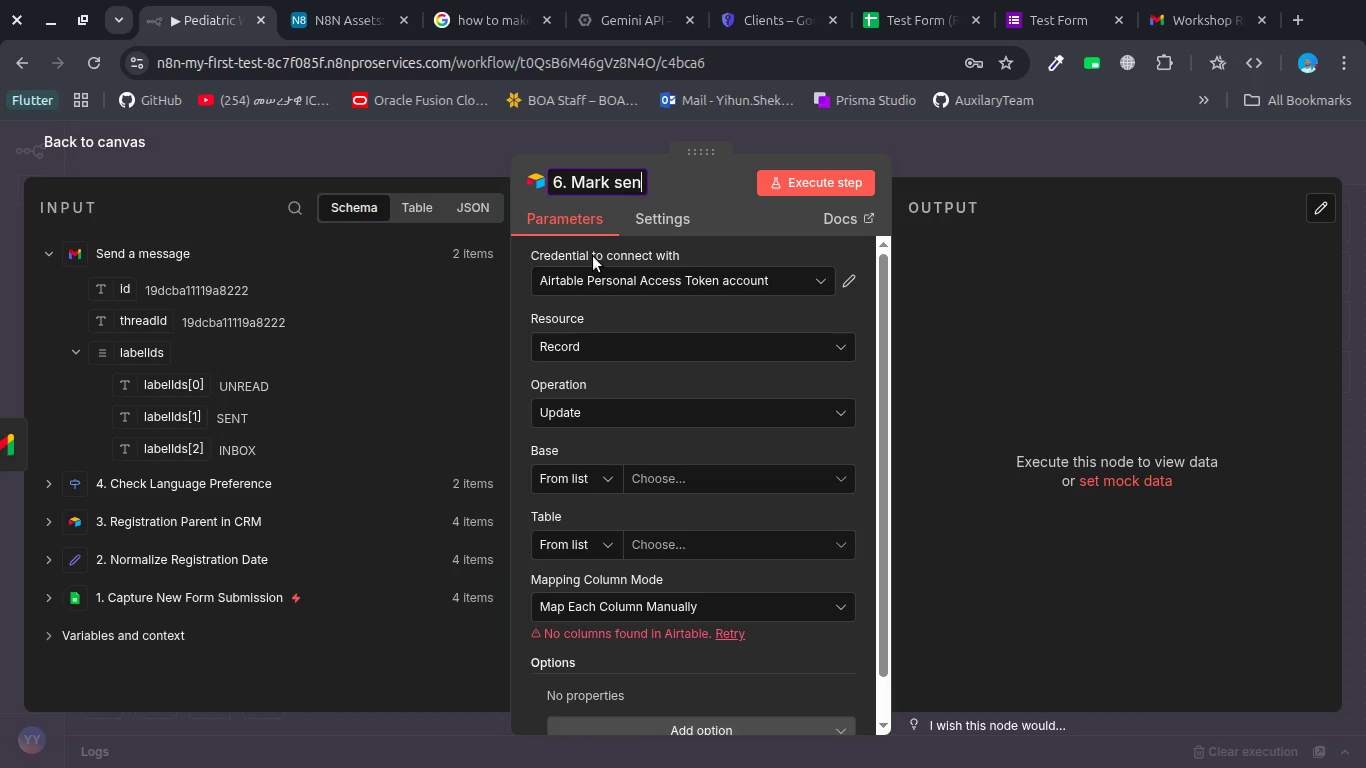 
key(Control+Backspace)
 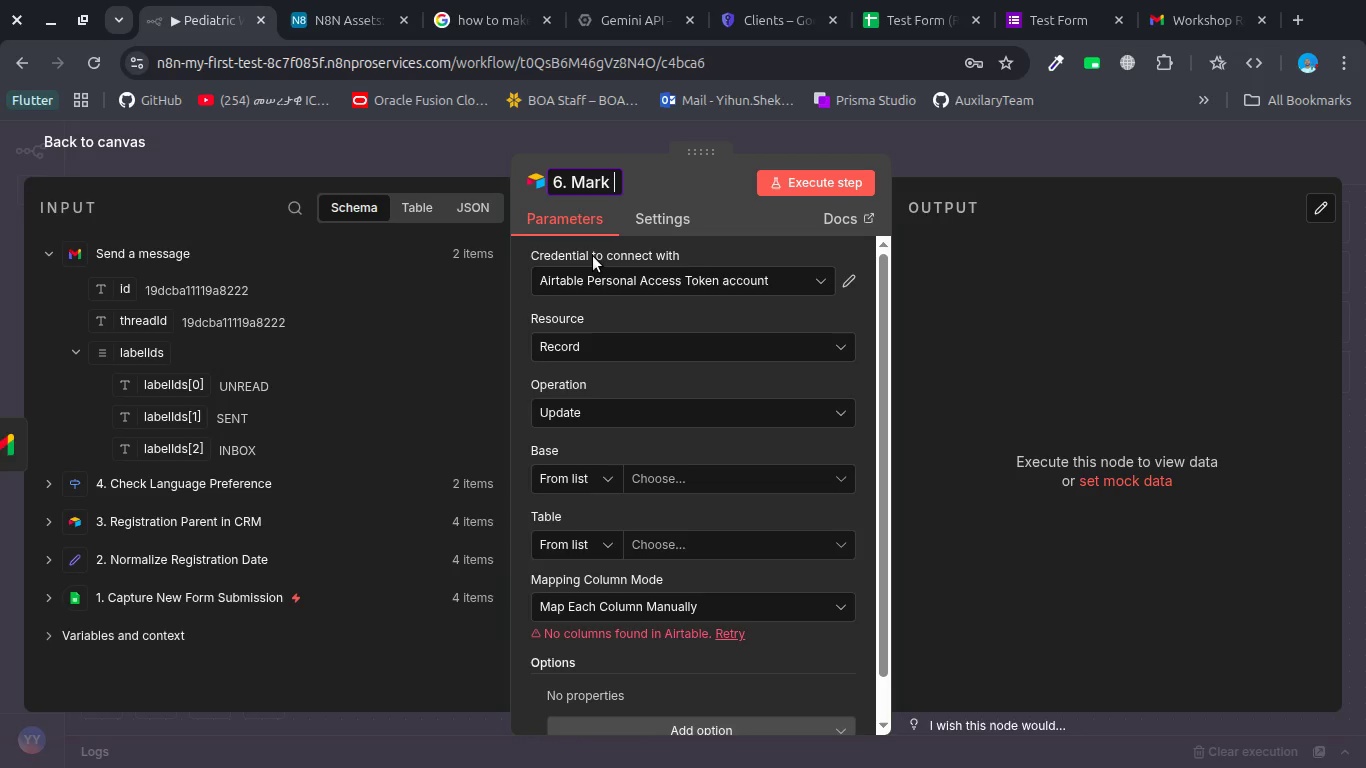 
type(kint)
key(Backspace)
key(Backspace)
key(Backspace)
key(Backspace)
type(intake sent)
 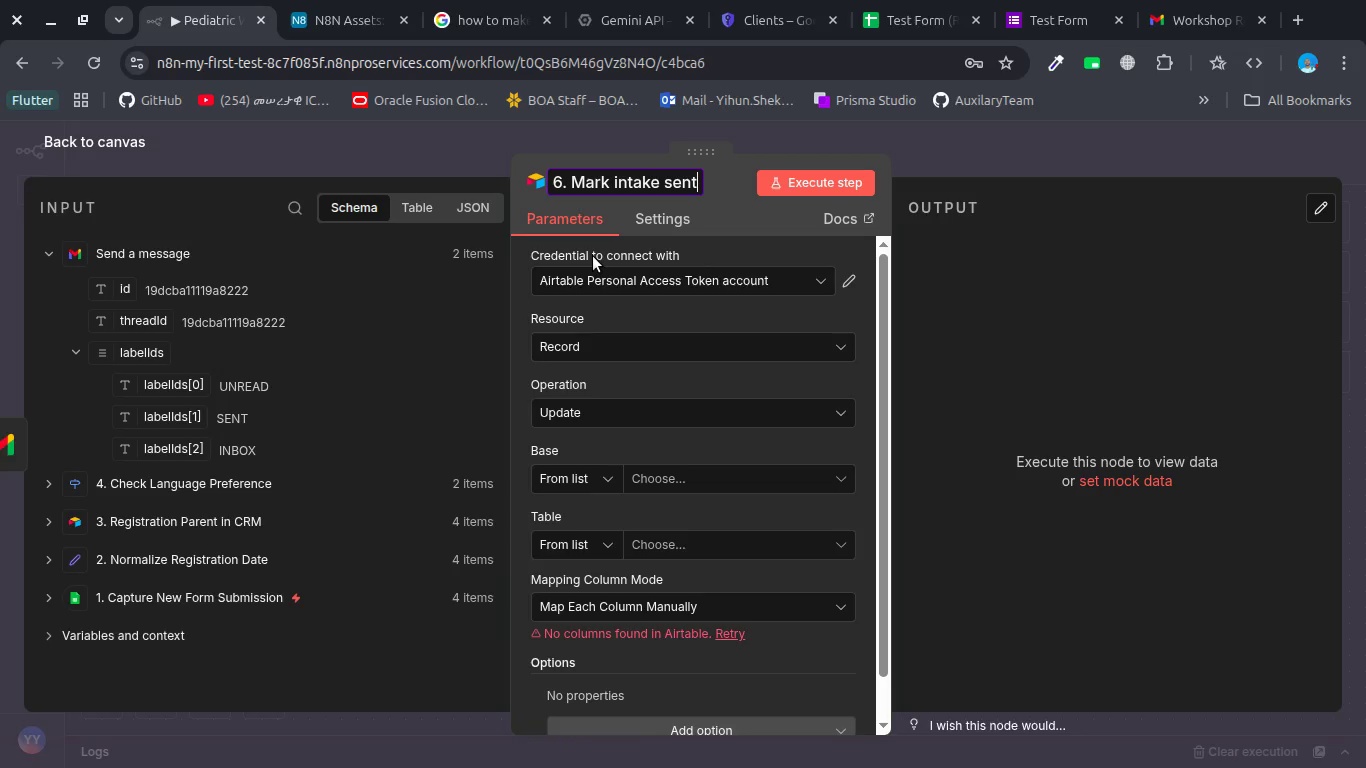 
key(Enter)
 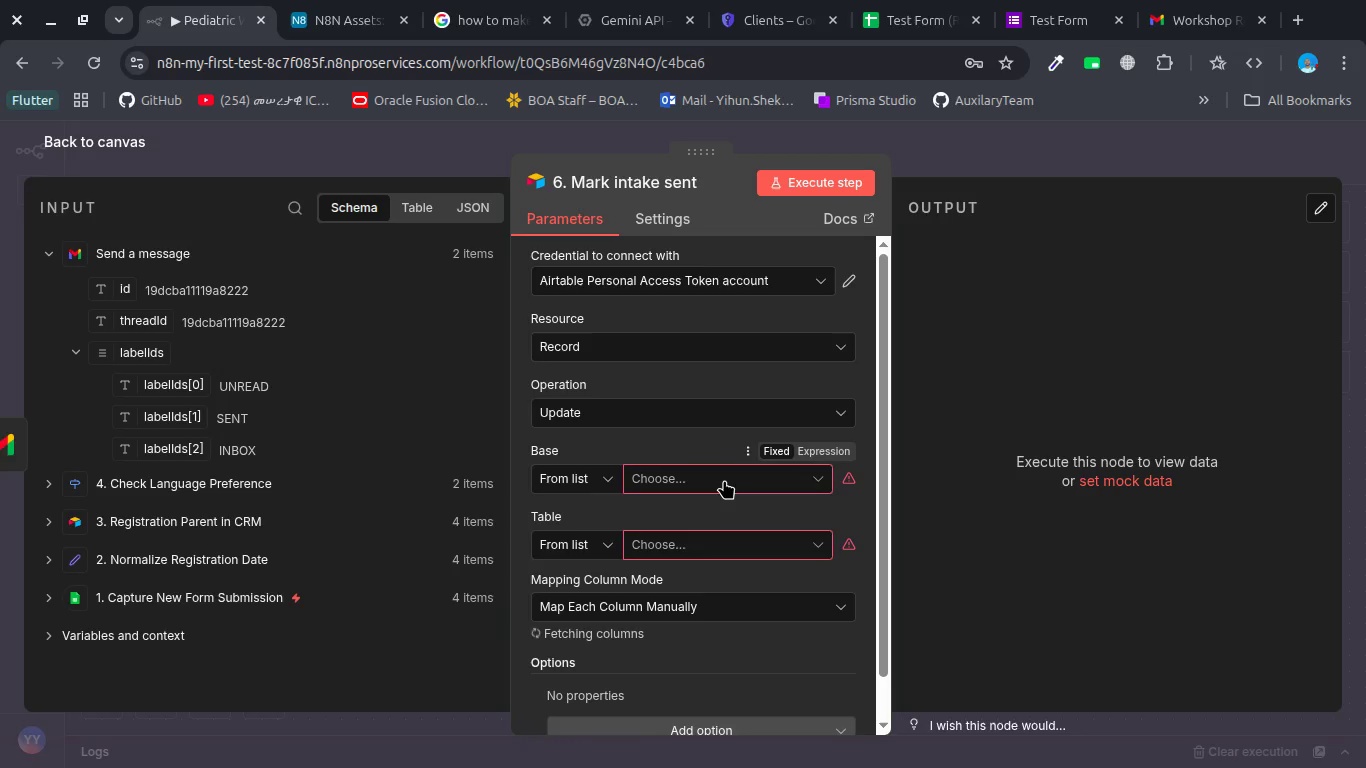 
left_click([717, 493])
 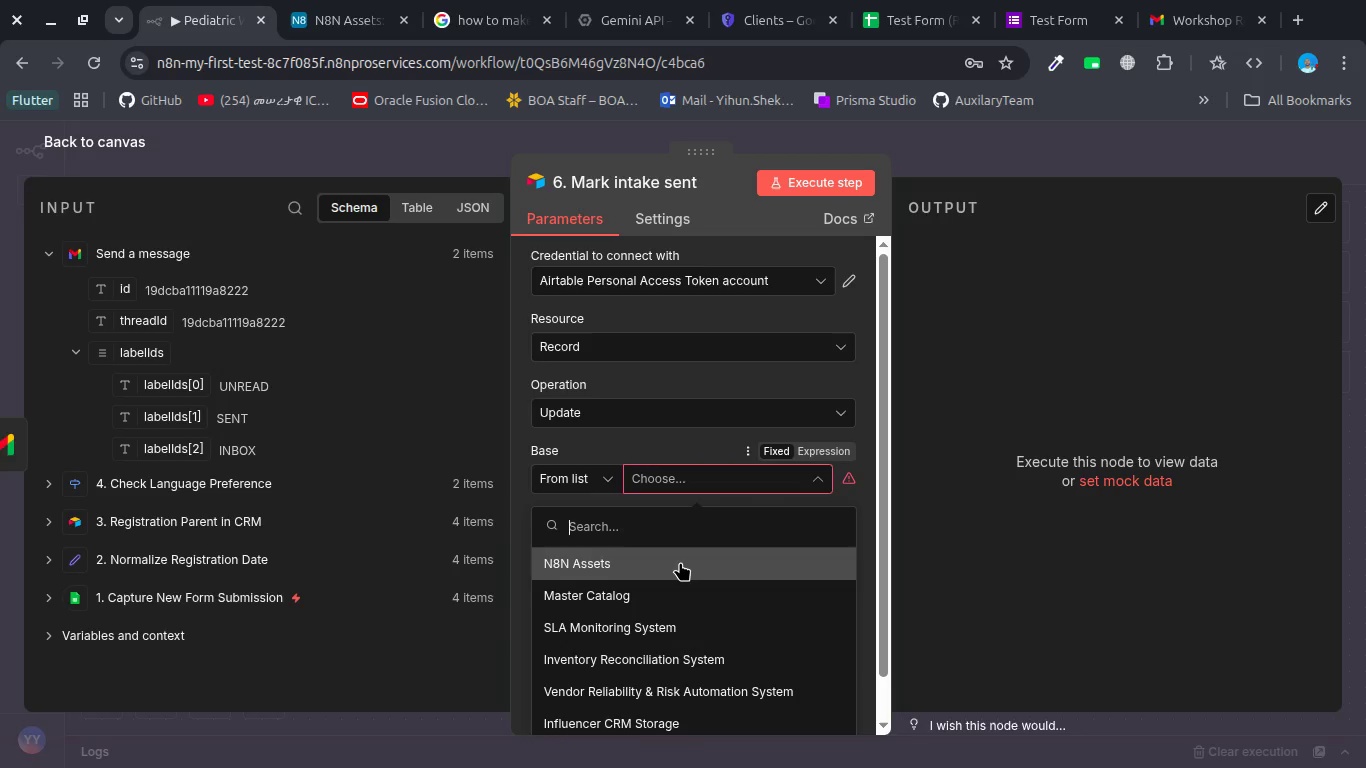 
left_click([679, 563])
 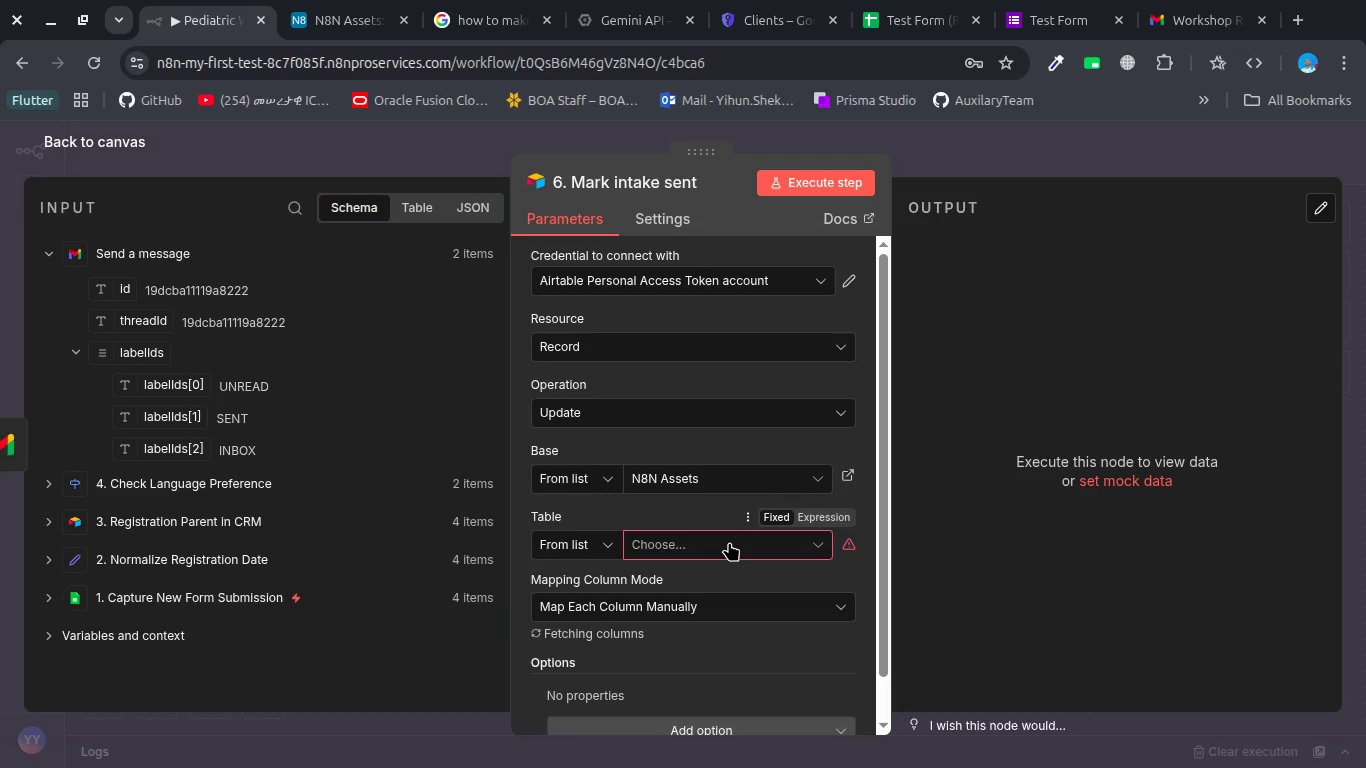 
left_click([729, 542])
 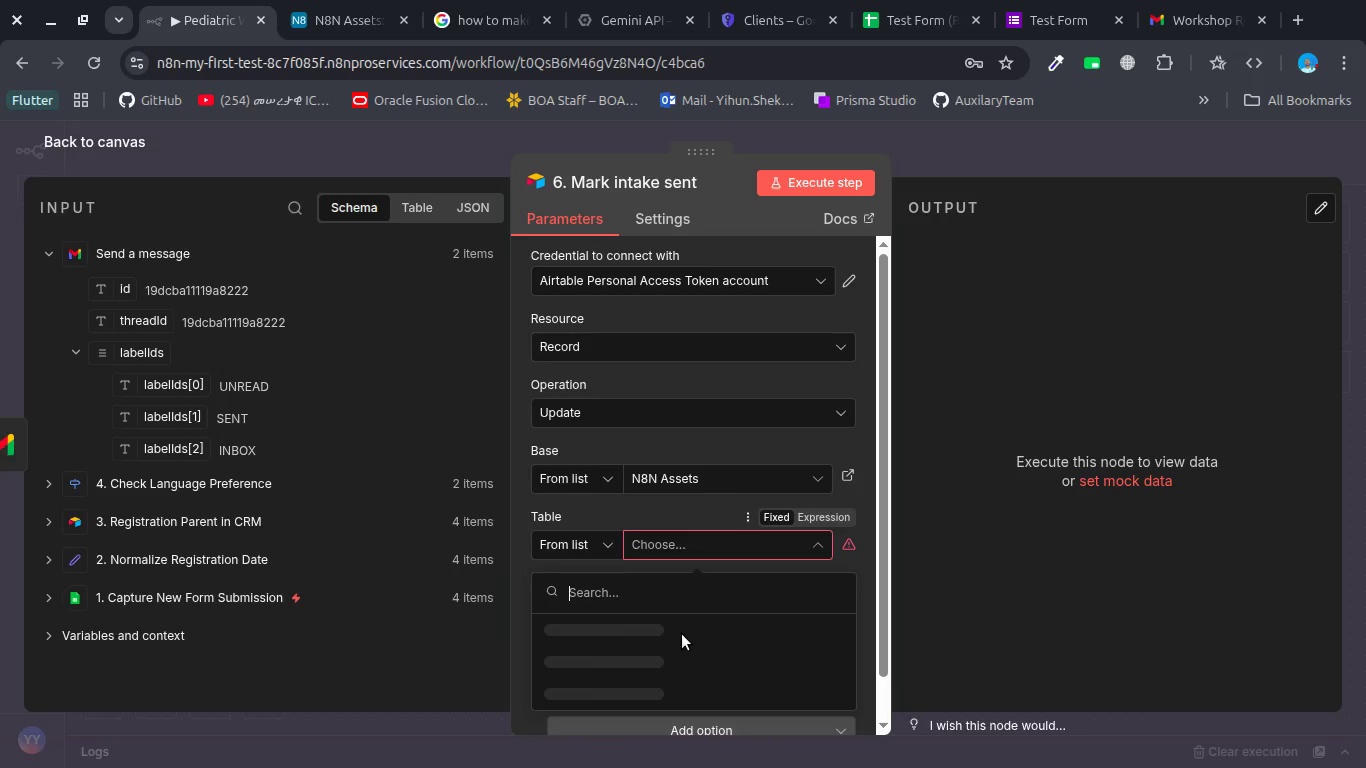 
left_click([682, 634])
 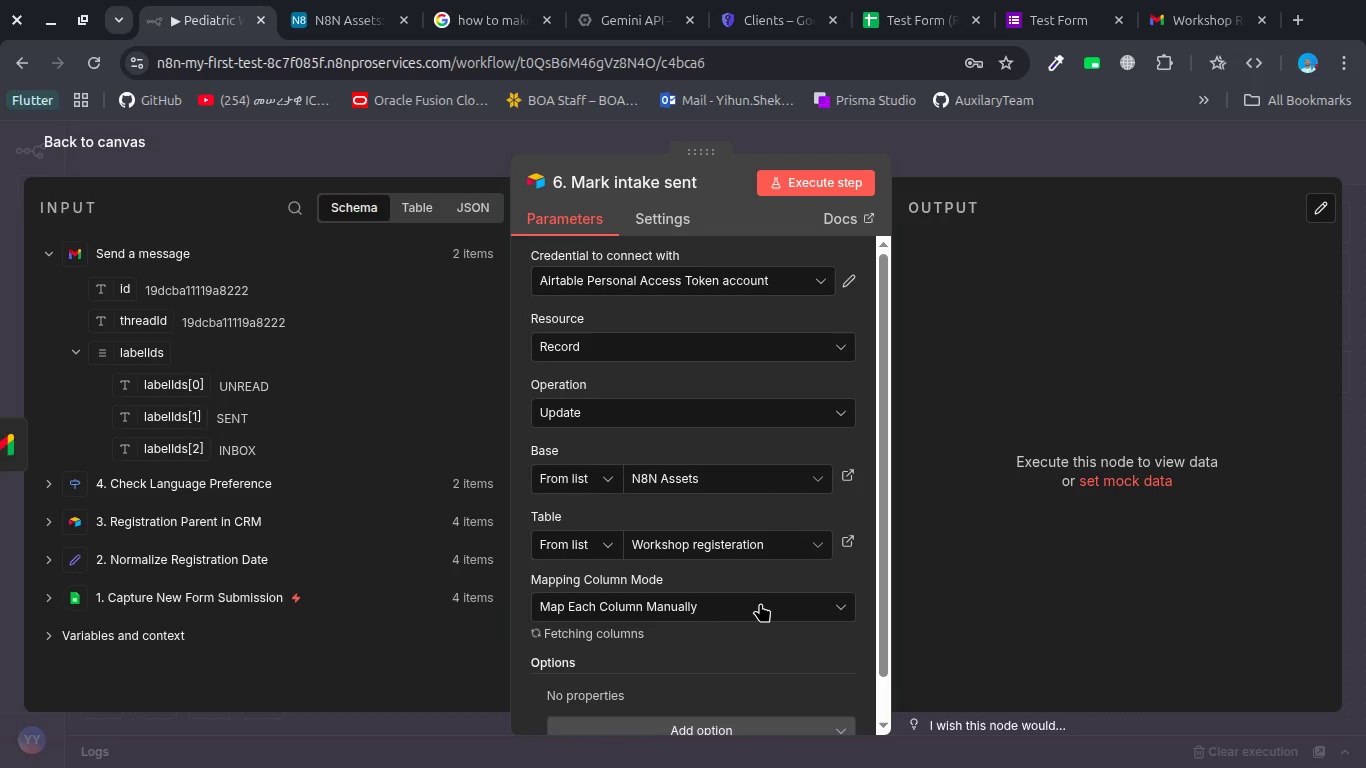 
scroll: coordinate [760, 603], scroll_direction: down, amount: 4.0
 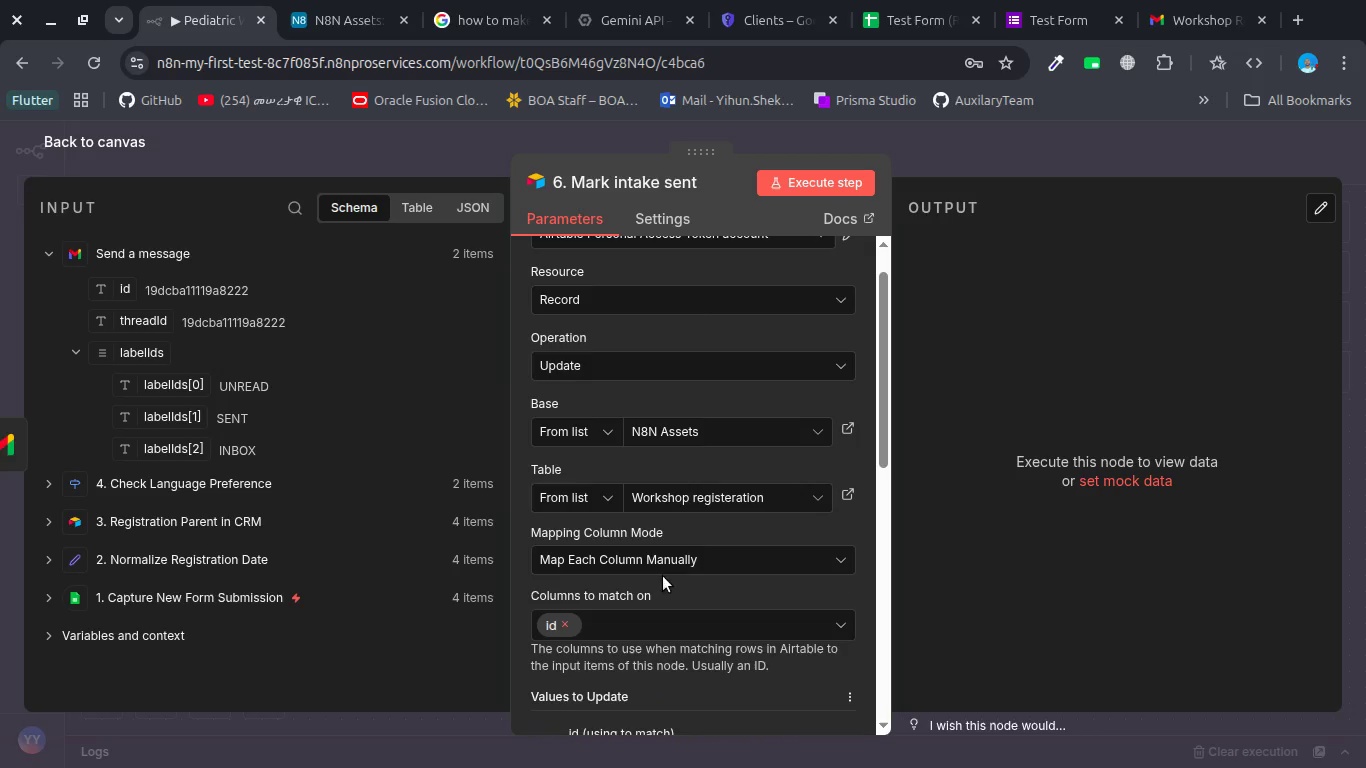 
wait(7.32)
 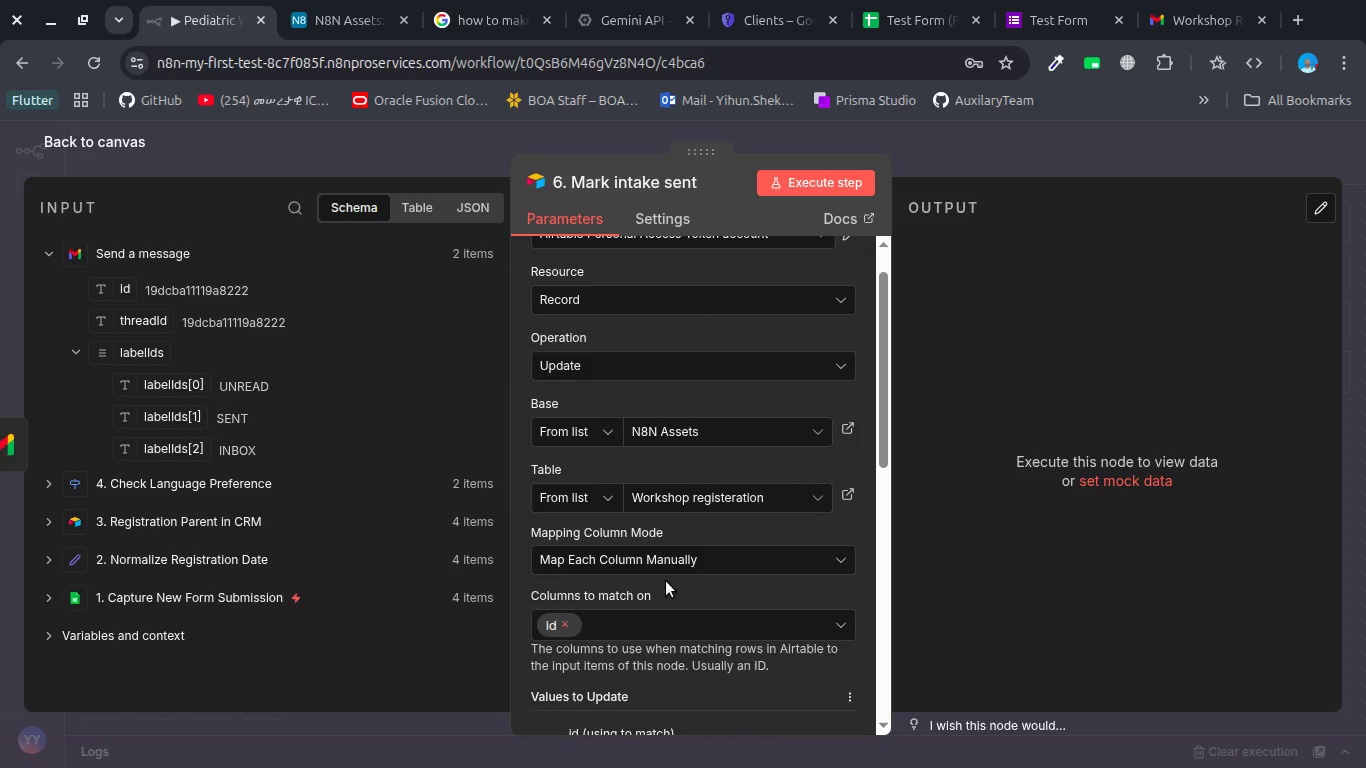 
scroll: coordinate [602, 632], scroll_direction: down, amount: 3.0
 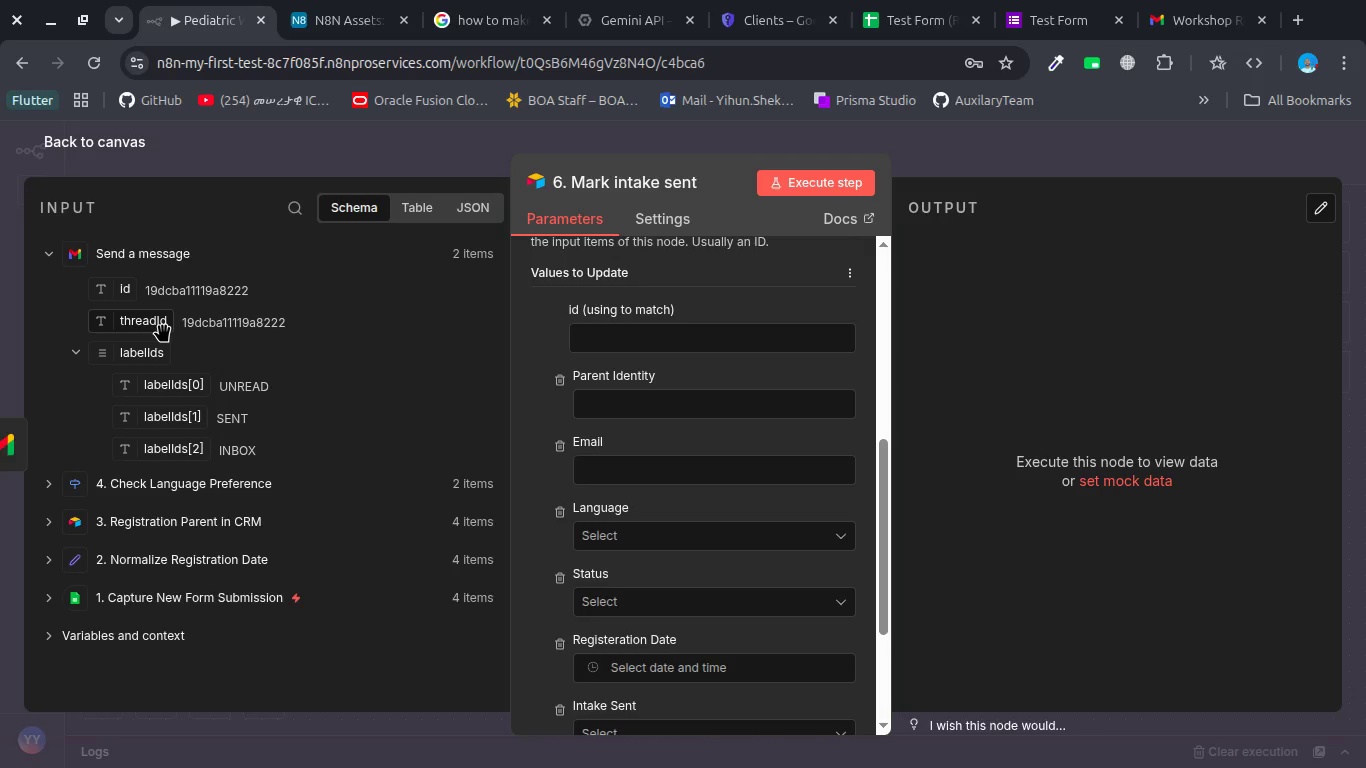 
left_click_drag(start_coordinate=[114, 286], to_coordinate=[178, 315])
 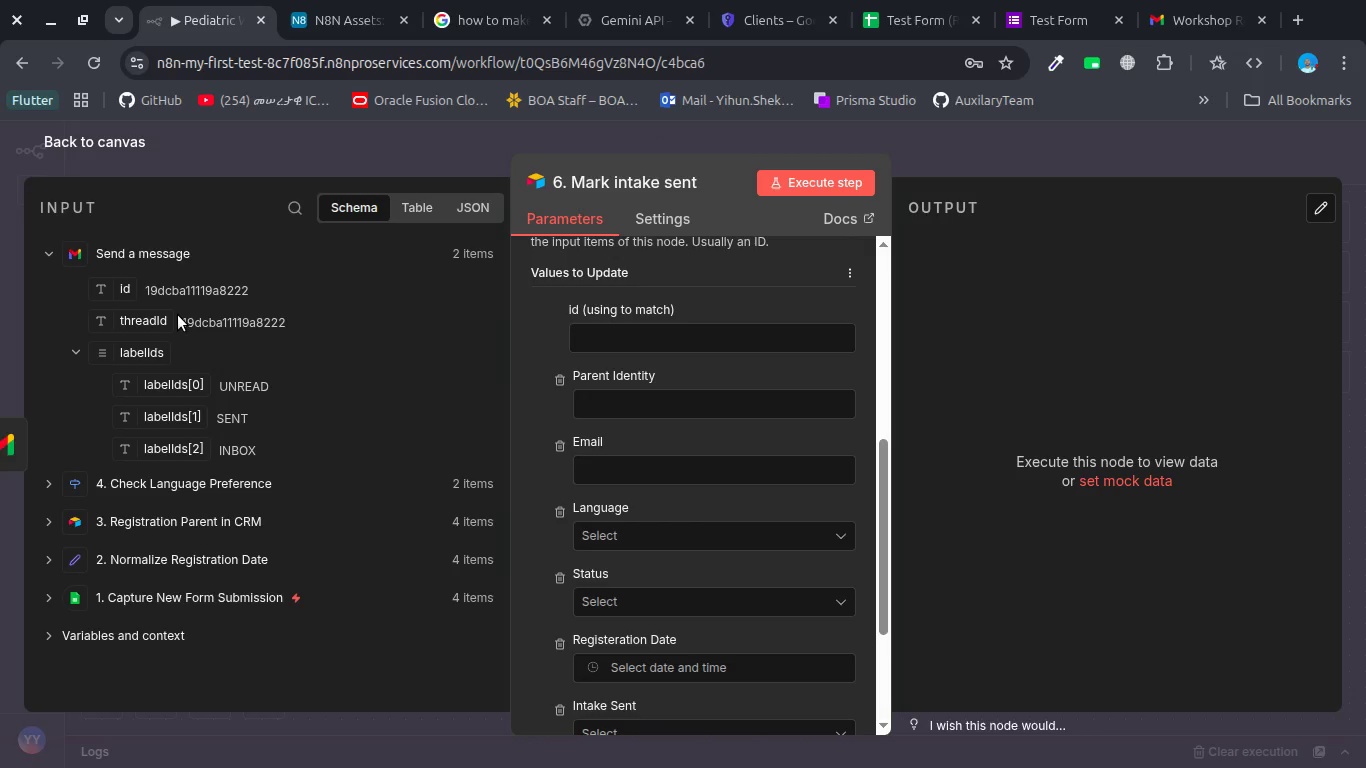 
scroll: coordinate [178, 315], scroll_direction: down, amount: 3.0
 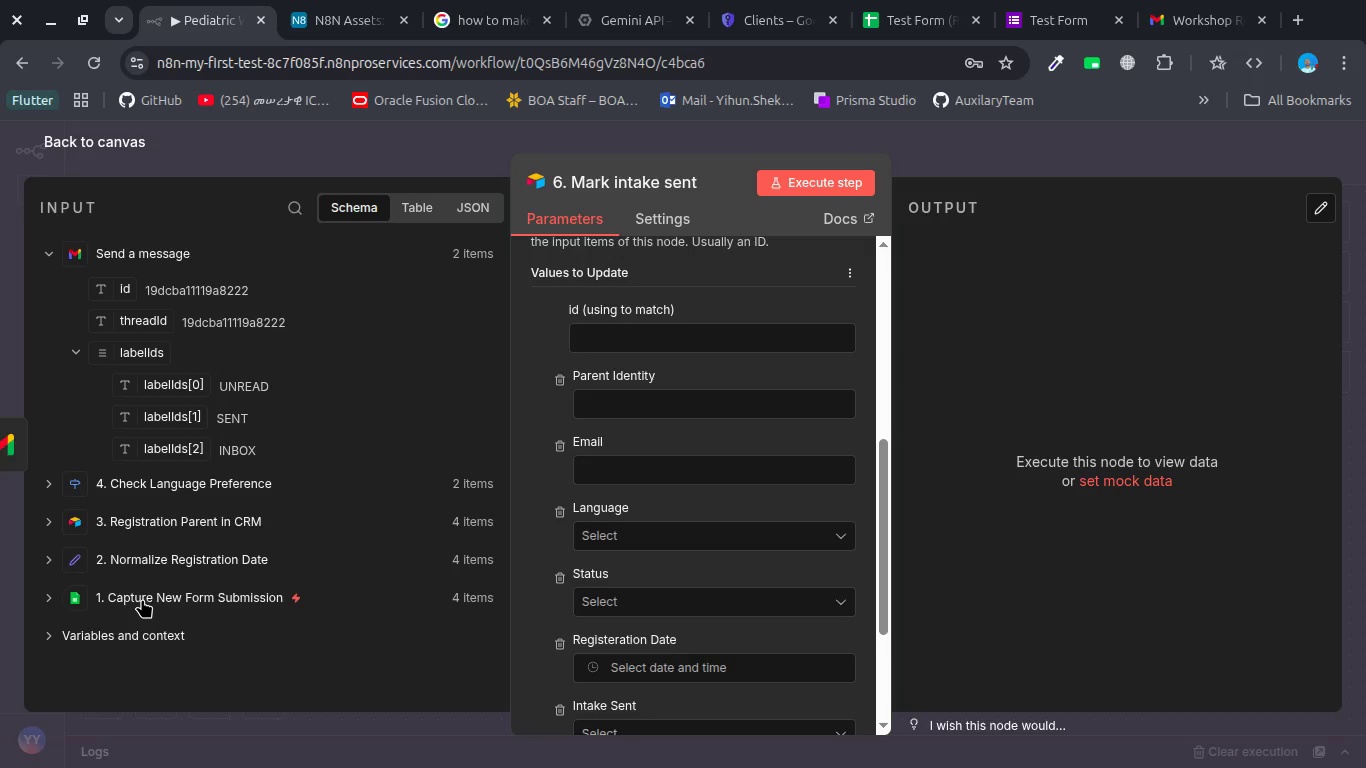 
left_click([142, 599])
 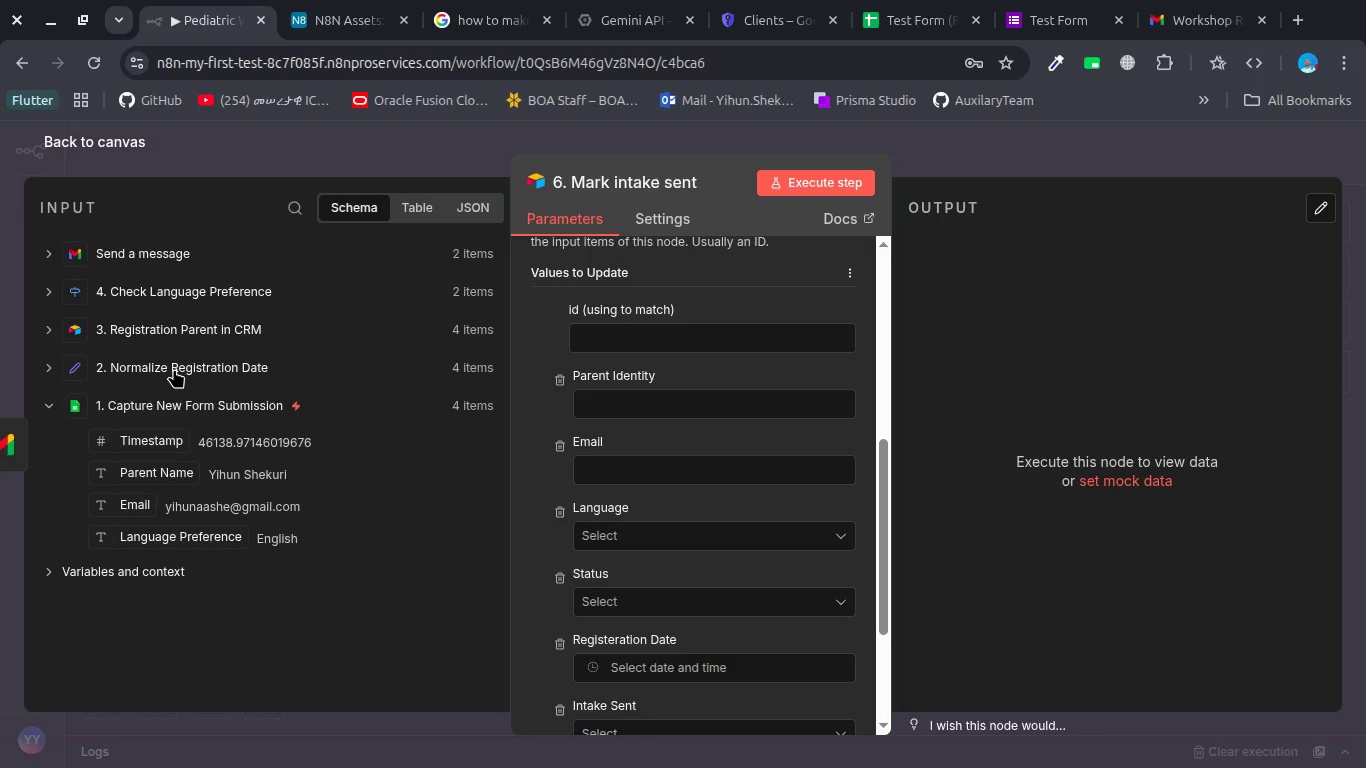 
left_click([174, 368])
 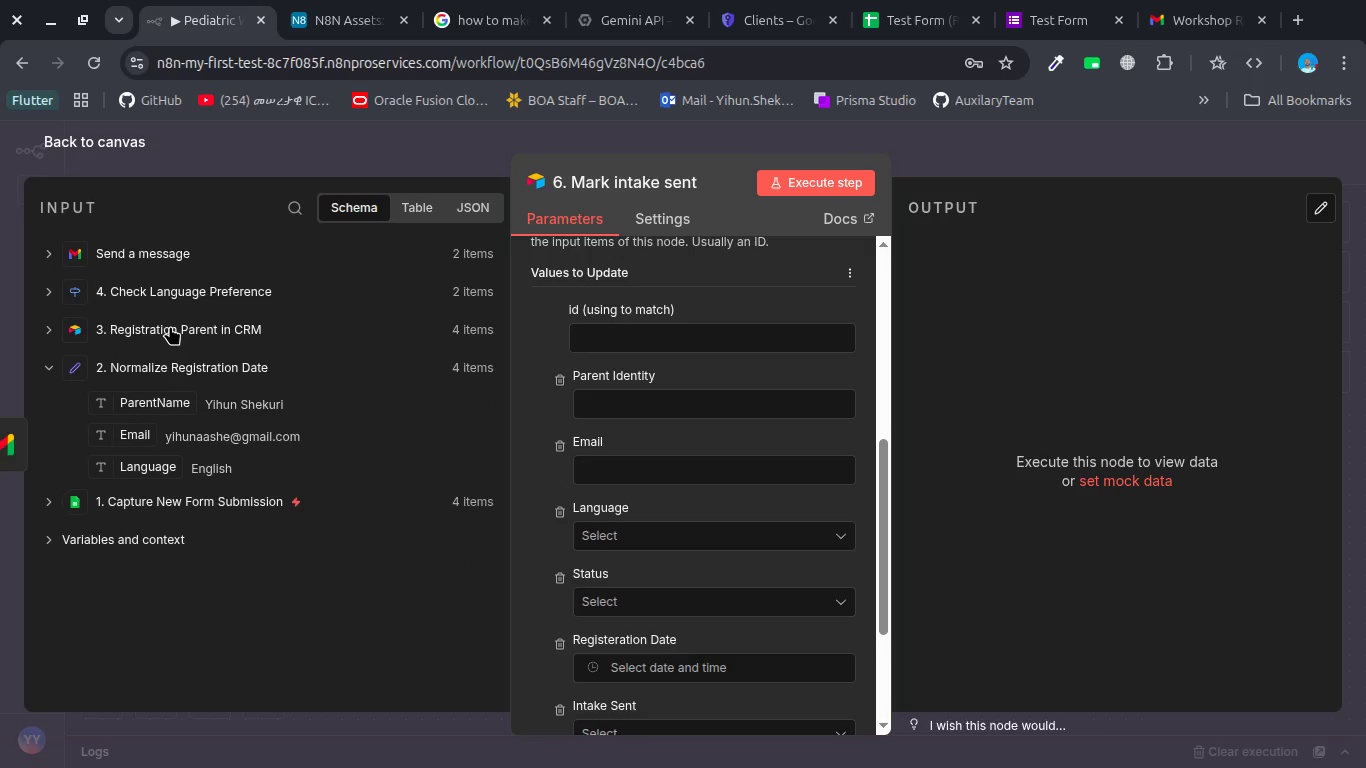 
left_click([170, 326])
 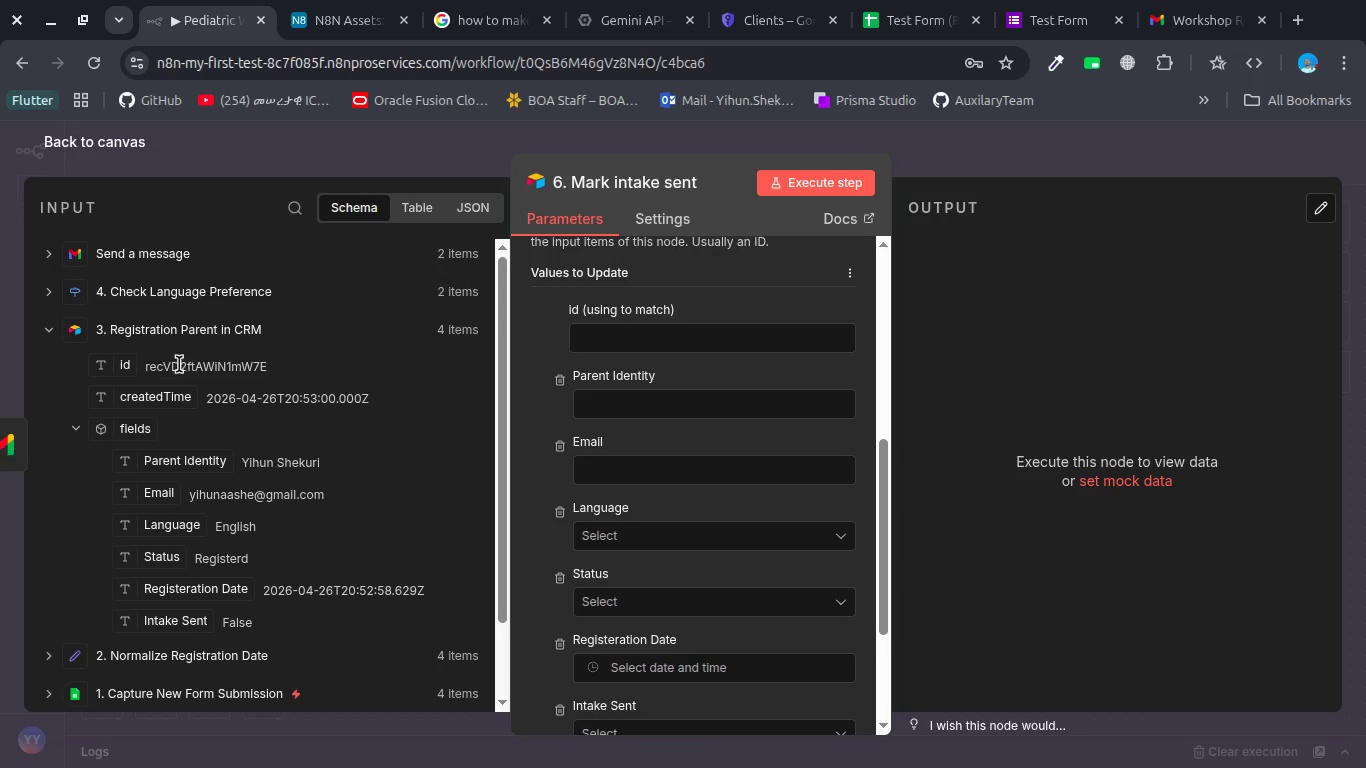 
scroll: coordinate [179, 364], scroll_direction: up, amount: 14.0
 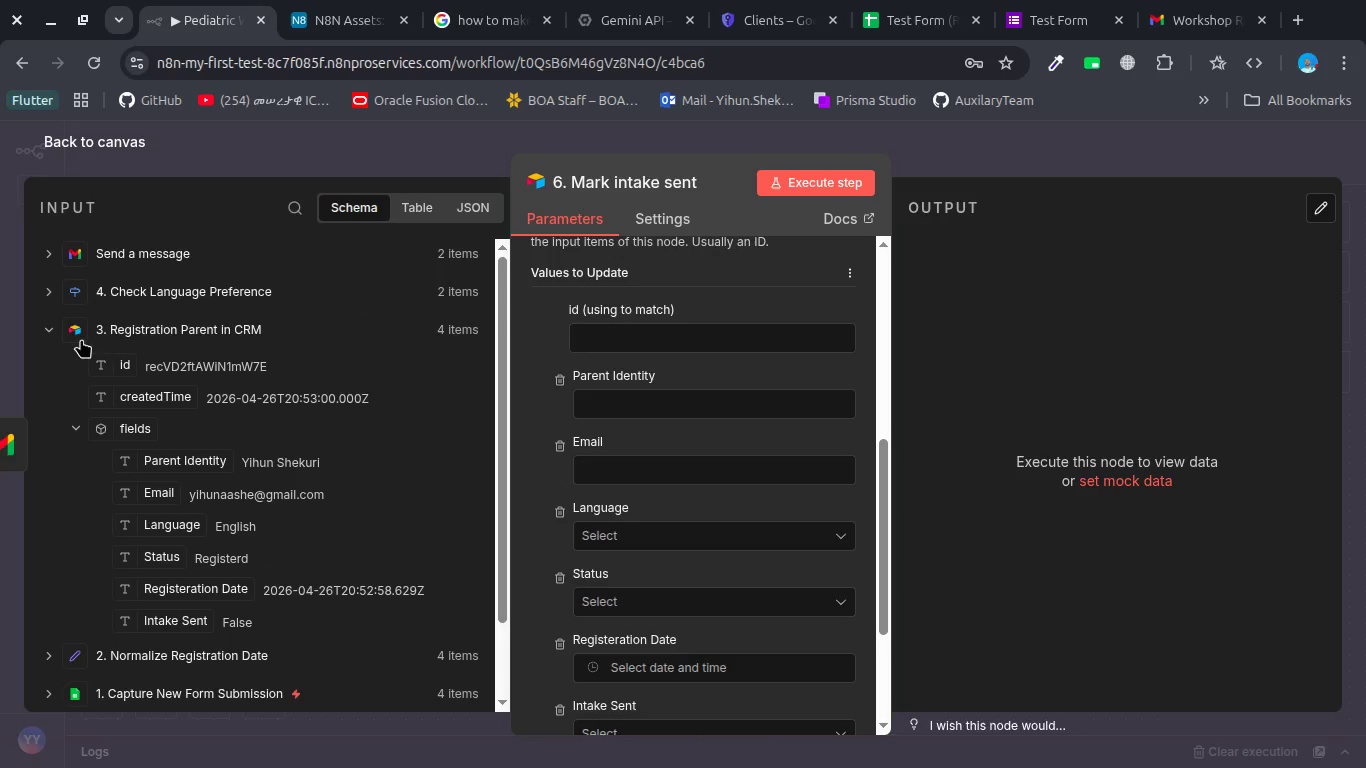 
left_click([44, 335])
 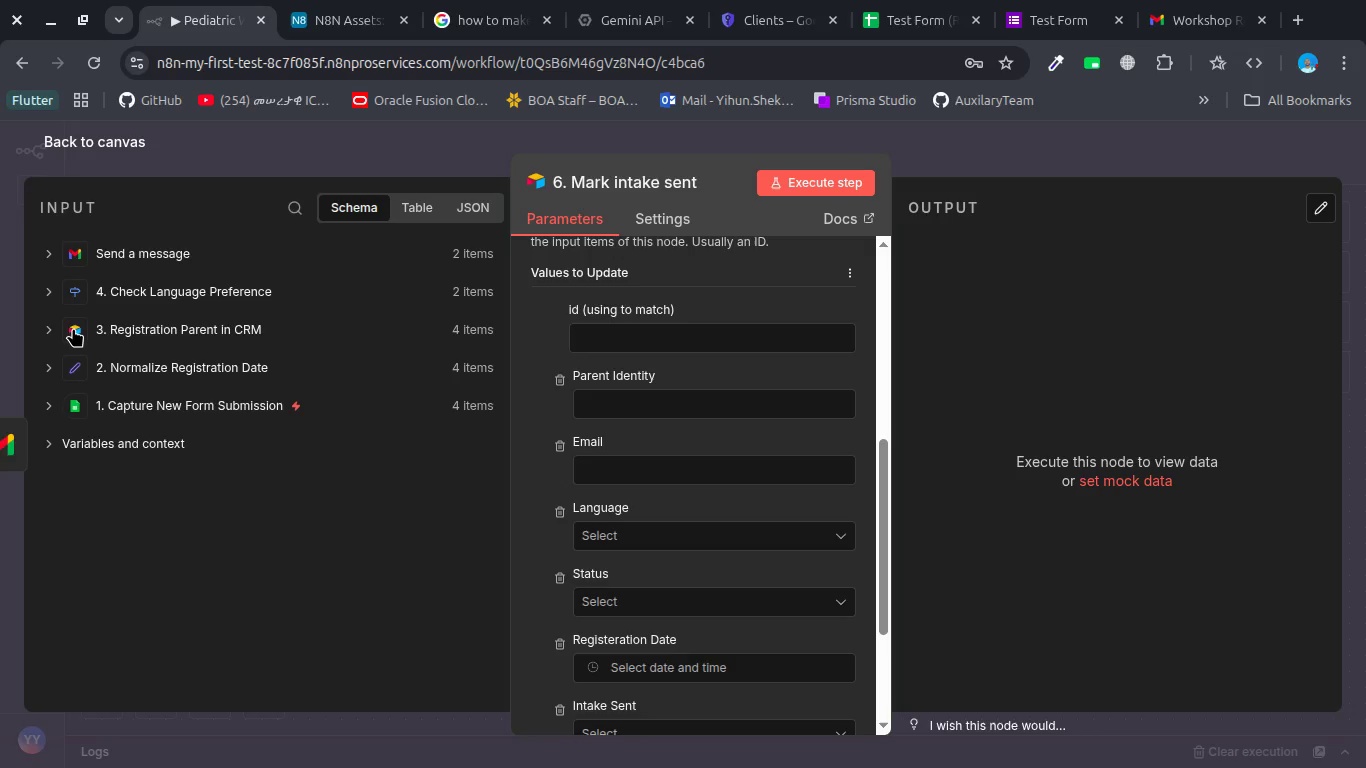 
left_click([54, 333])
 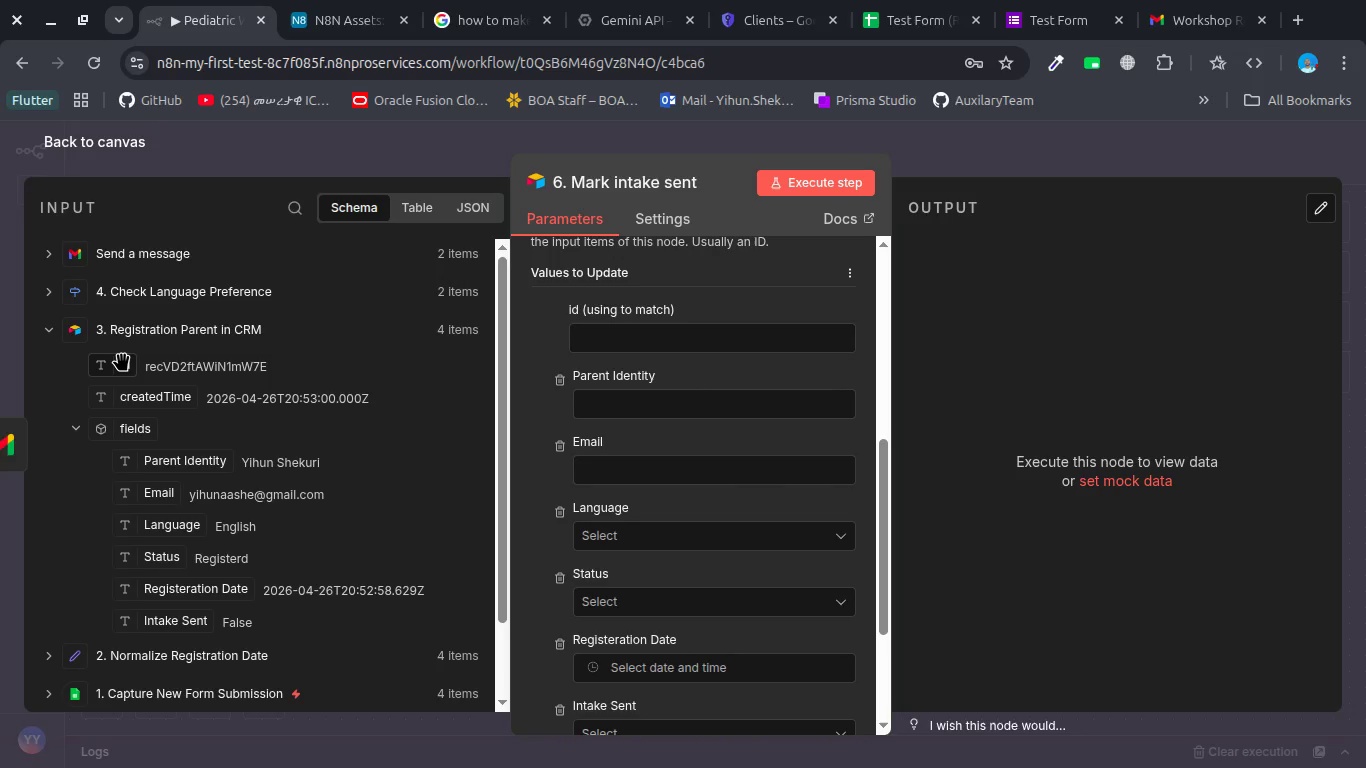 
wait(6.42)
 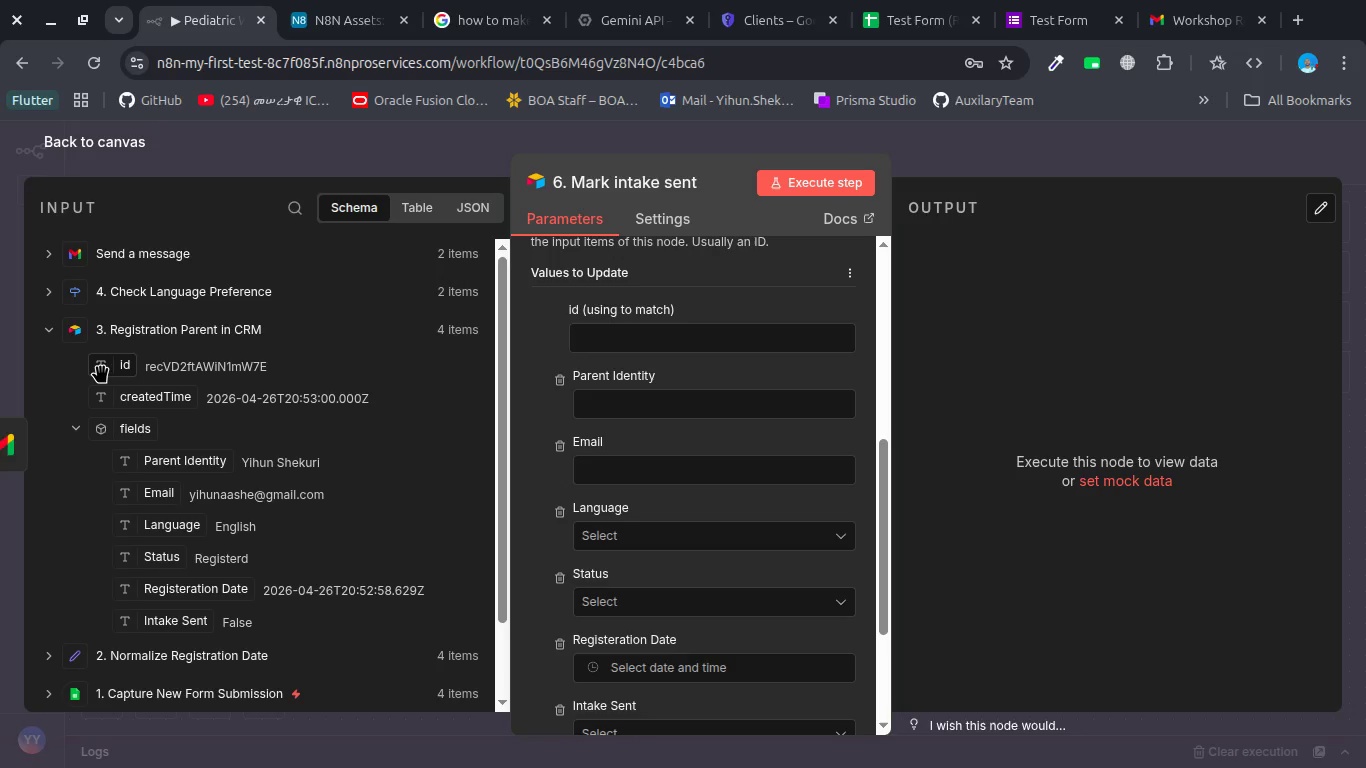 
left_click_drag(start_coordinate=[110, 363], to_coordinate=[605, 346])
 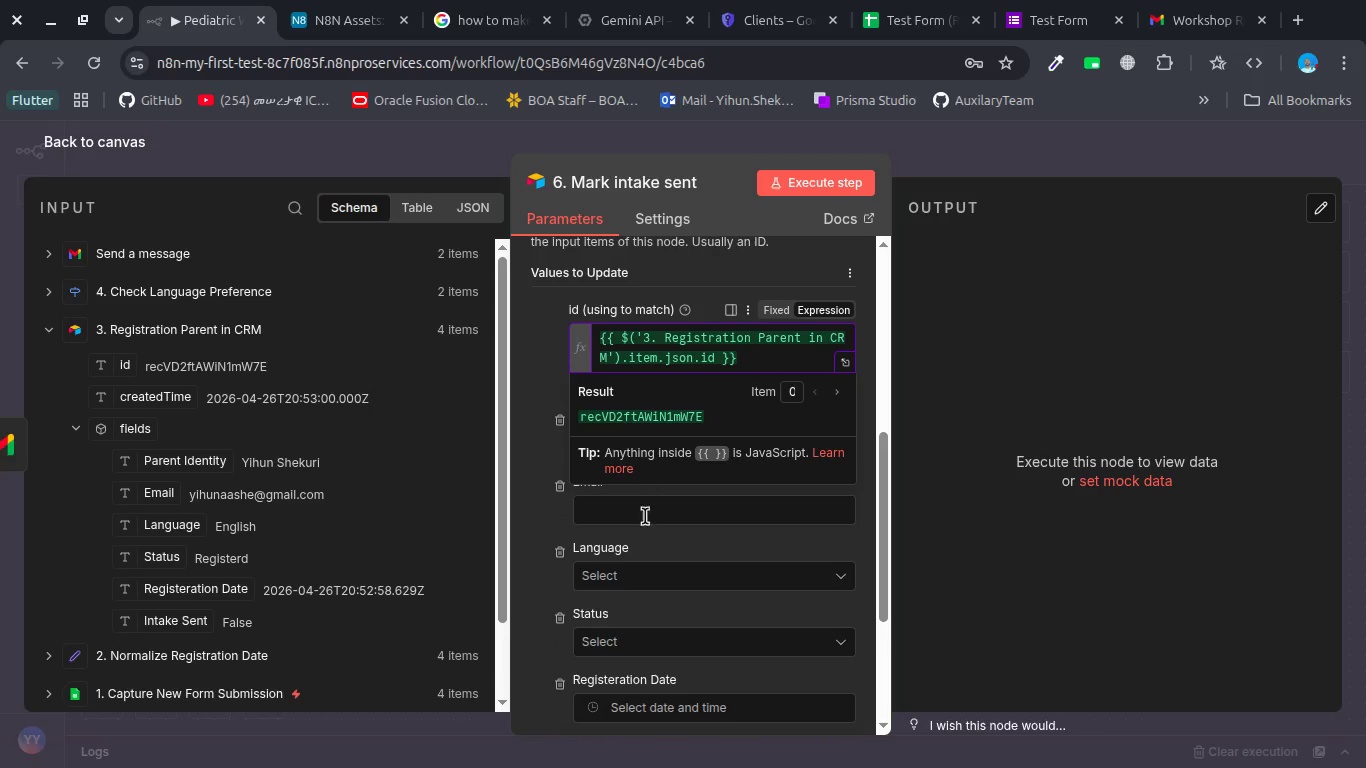 
left_click([652, 531])
 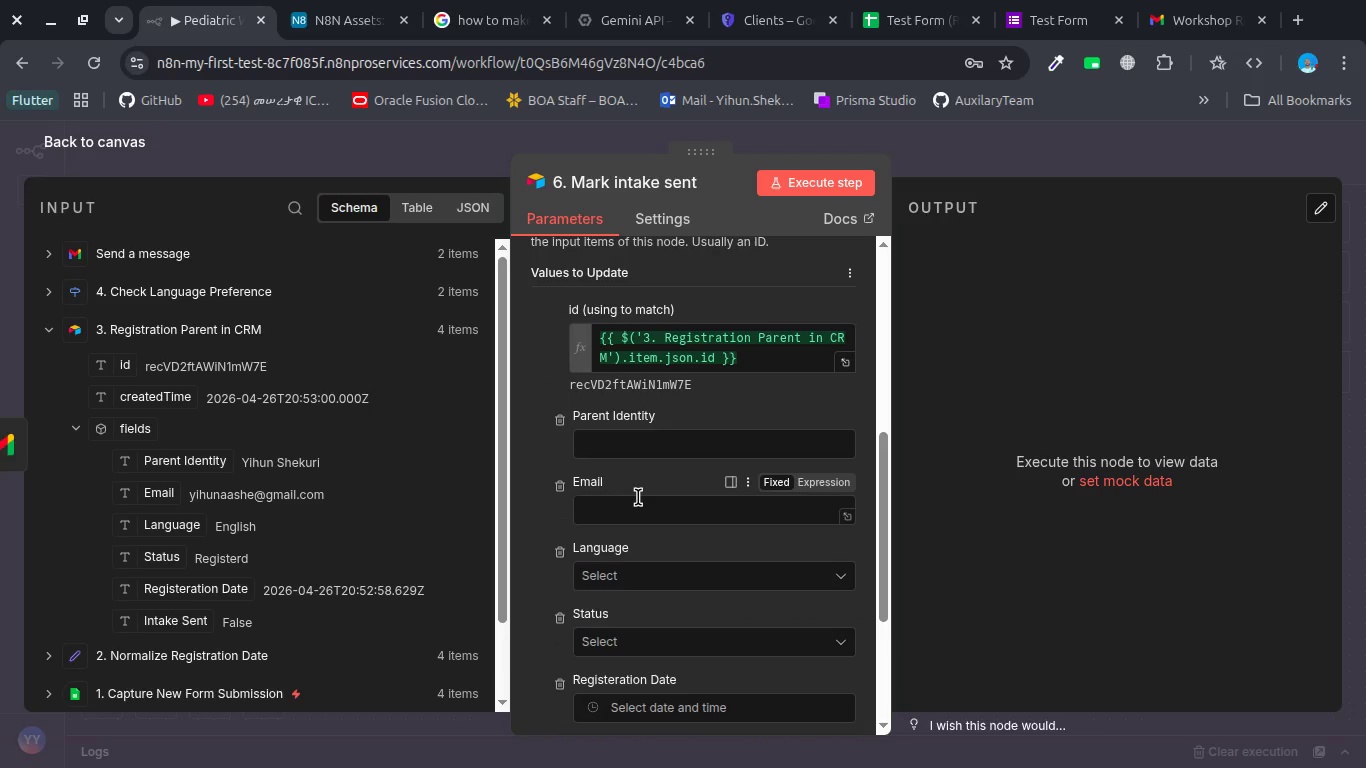 
scroll: coordinate [638, 497], scroll_direction: down, amount: 1.0
 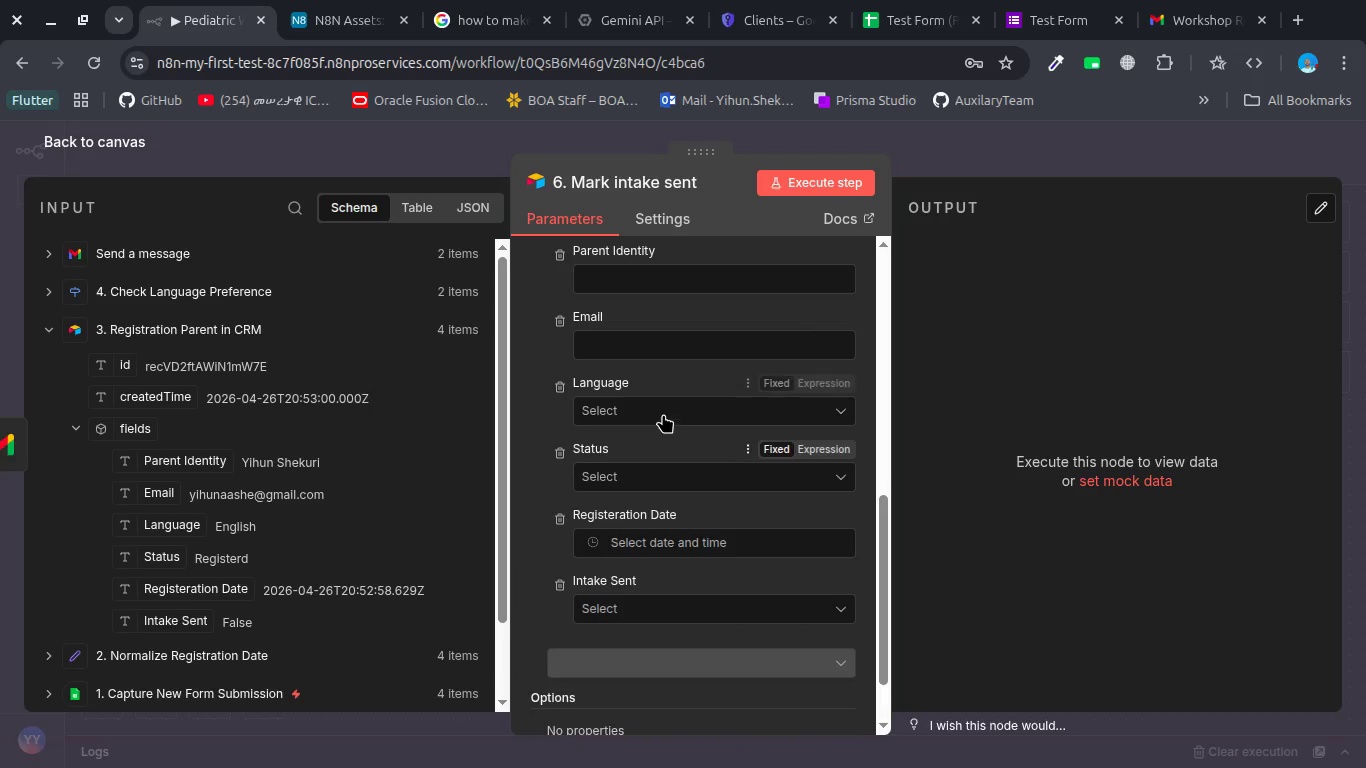 
left_click([663, 411])
 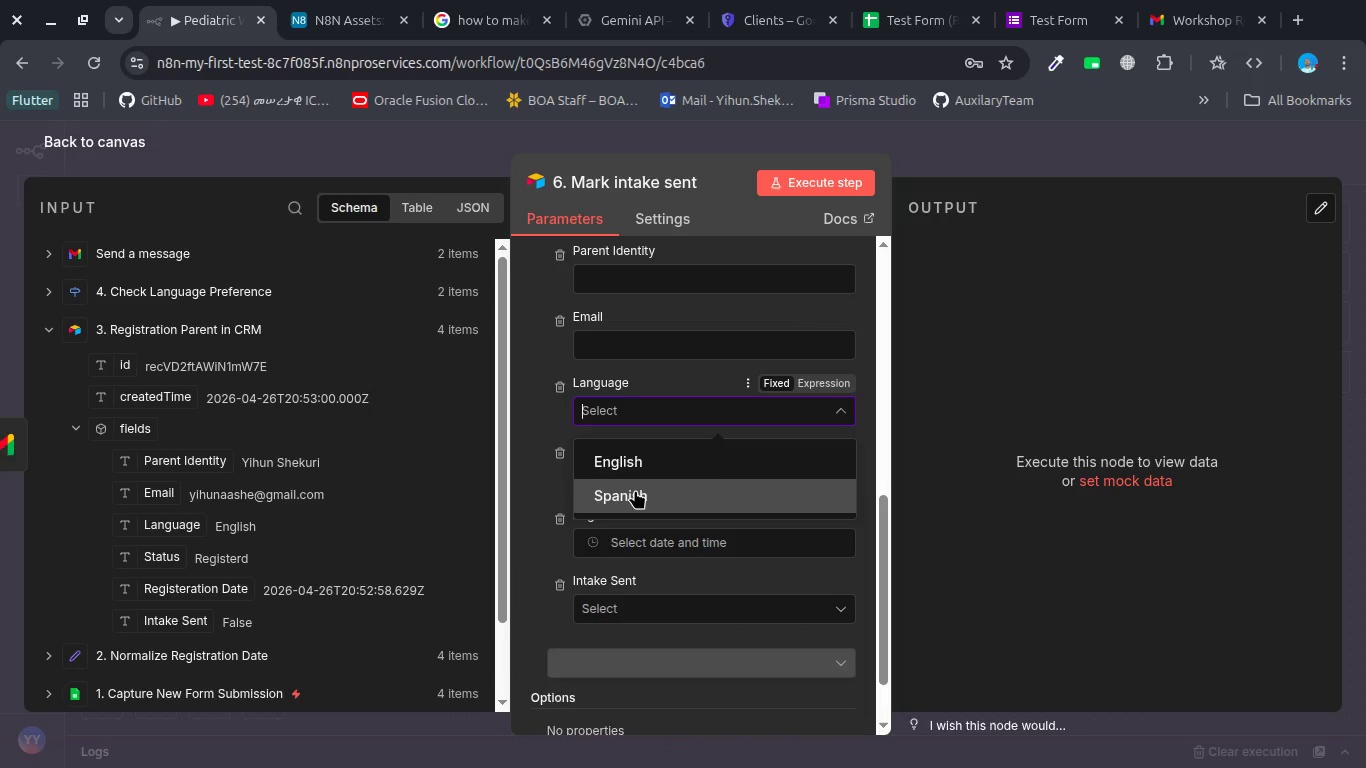 
left_click([656, 579])
 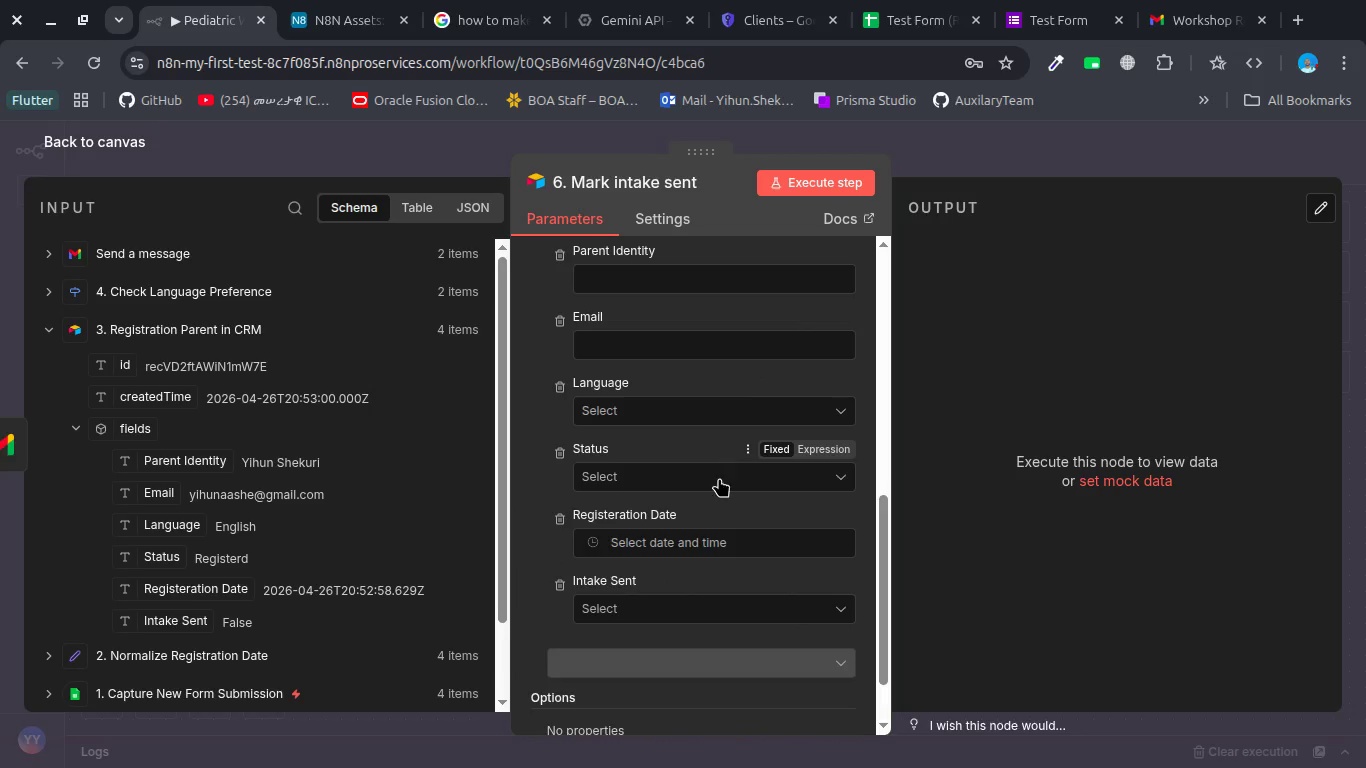 
left_click([717, 482])
 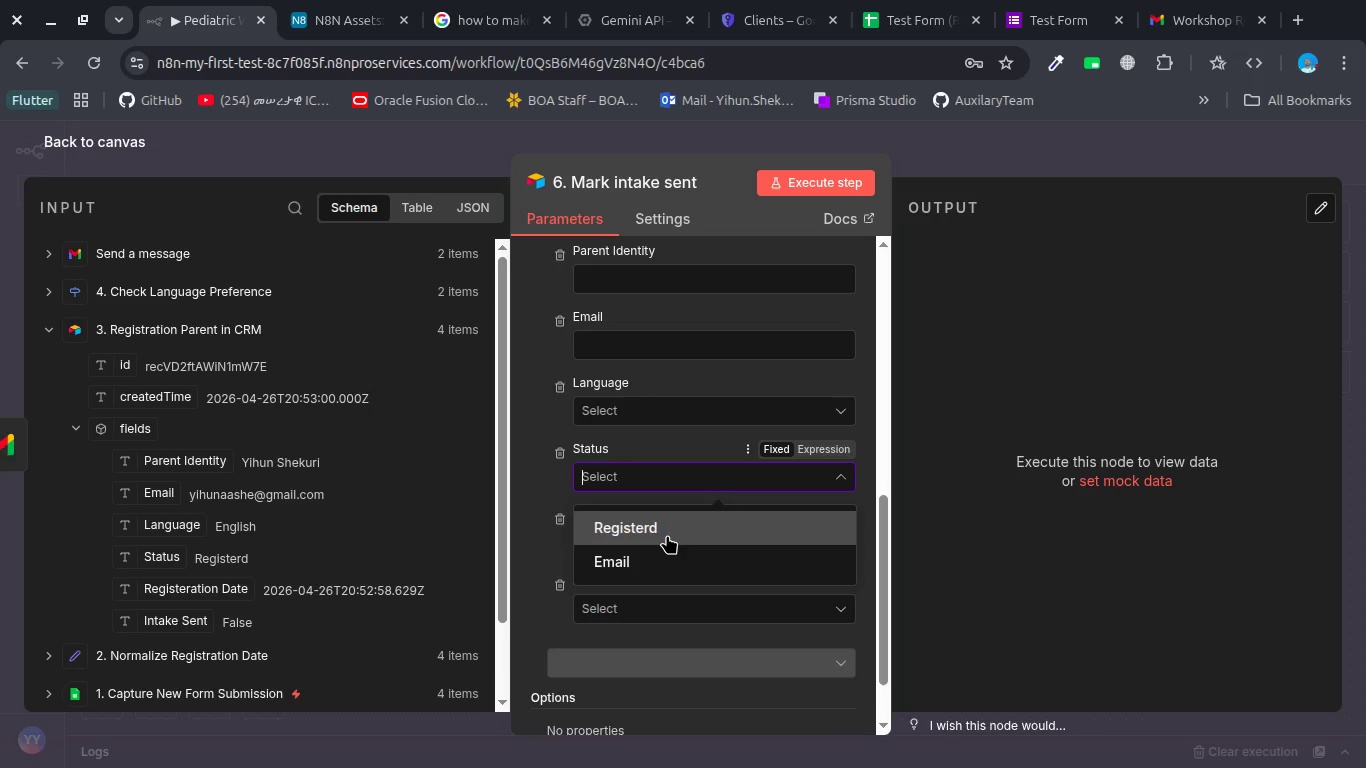 
left_click([660, 576])
 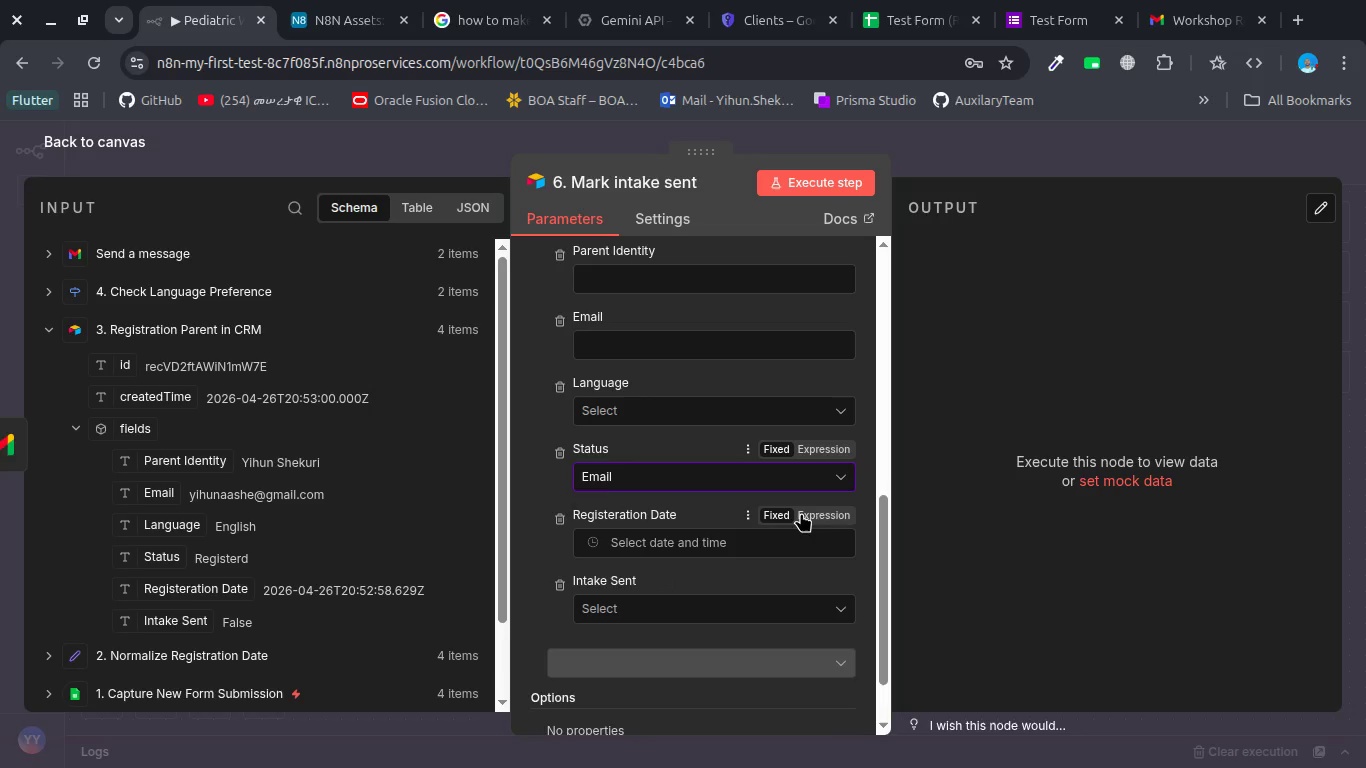 
left_click([827, 511])
 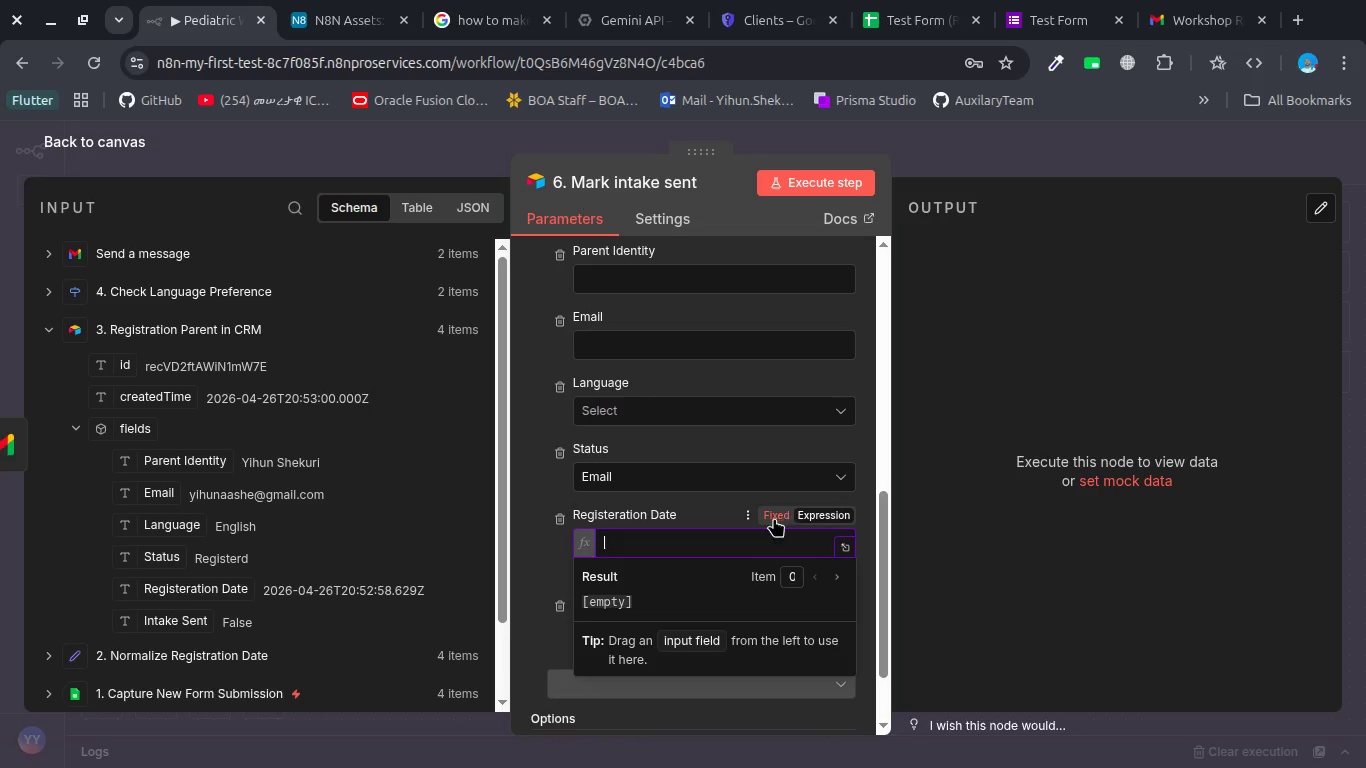 
left_click([747, 517])
 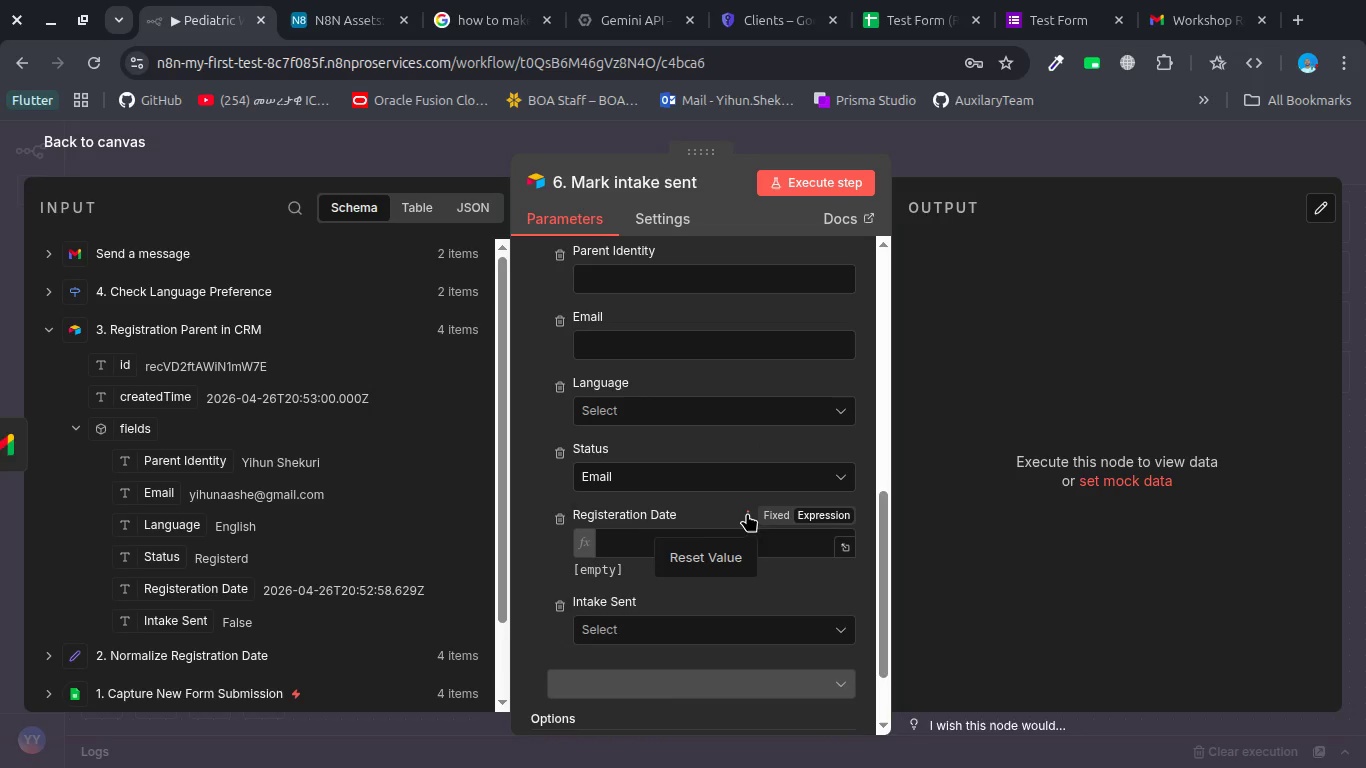 
left_click([621, 551])
 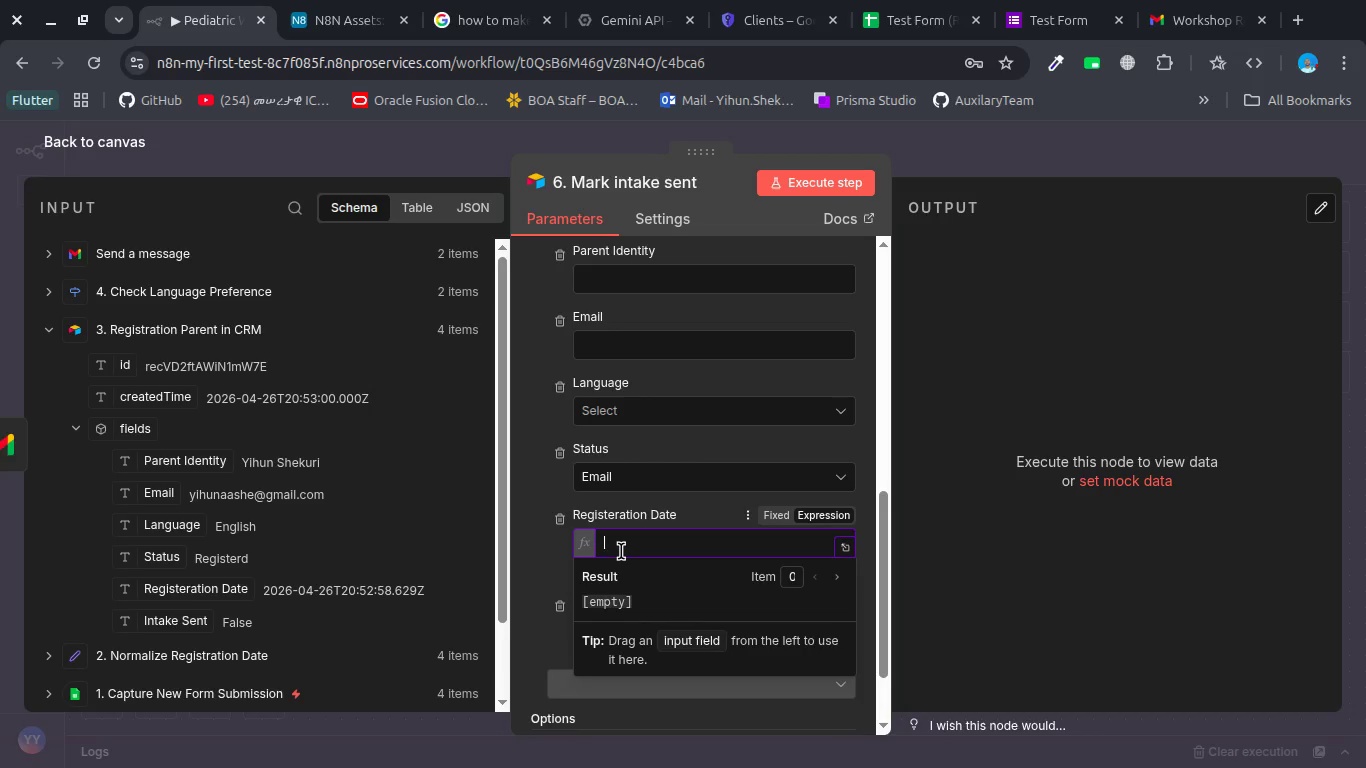 
key(Escape)
 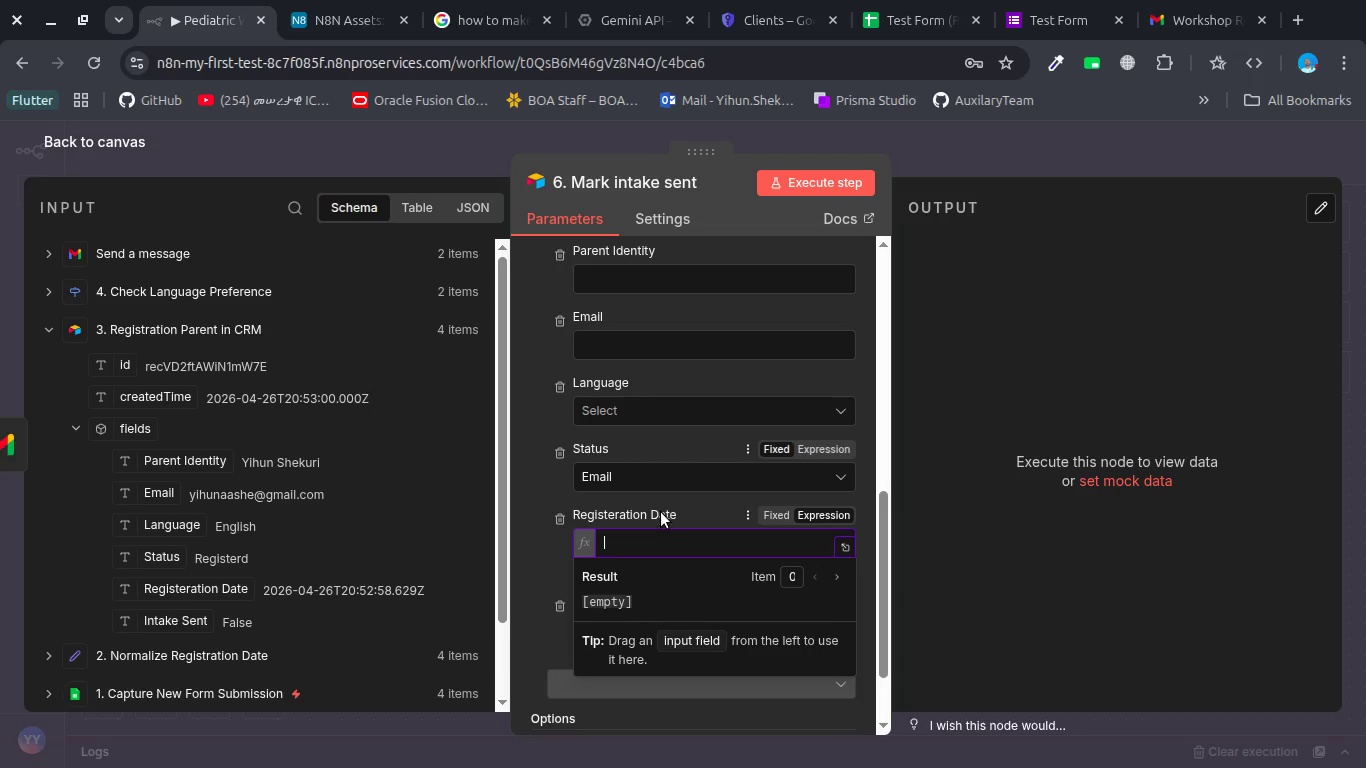 
left_click([661, 512])
 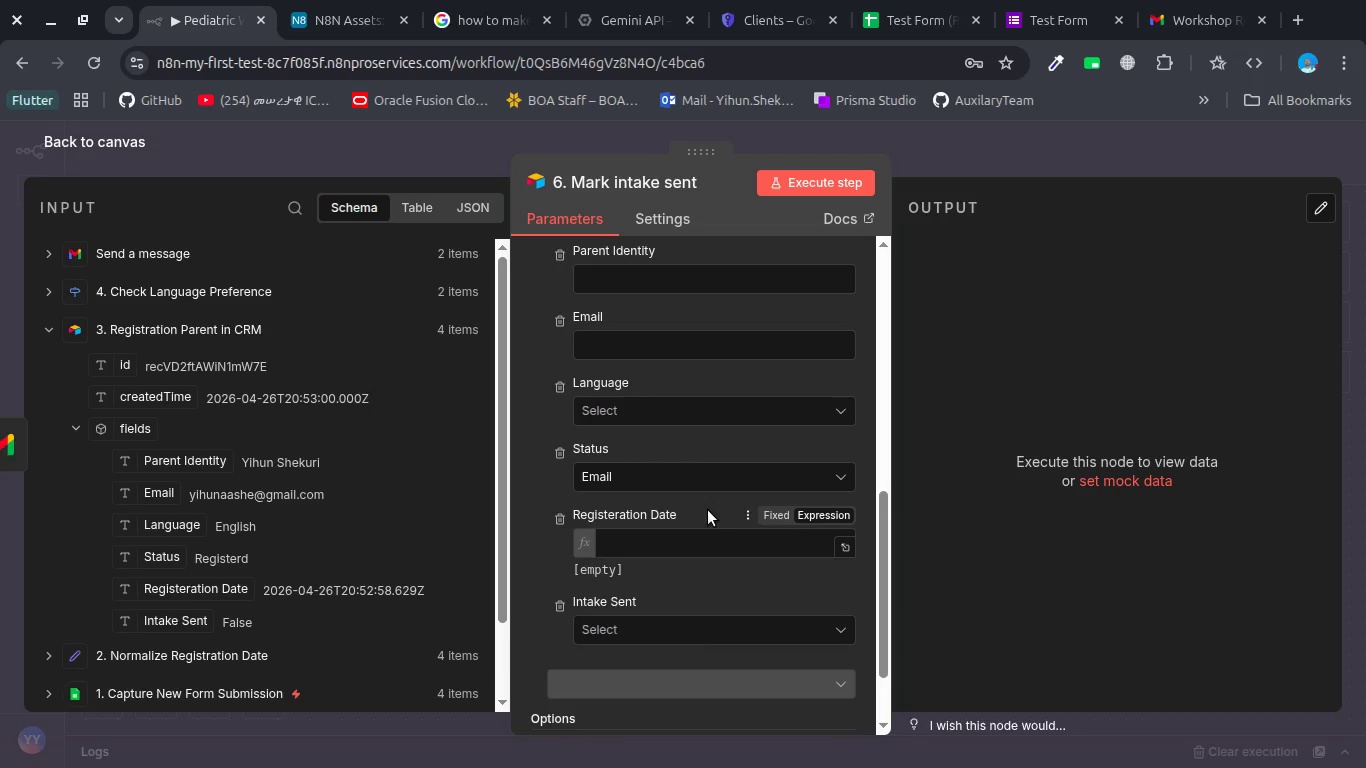 
double_click([708, 510])
 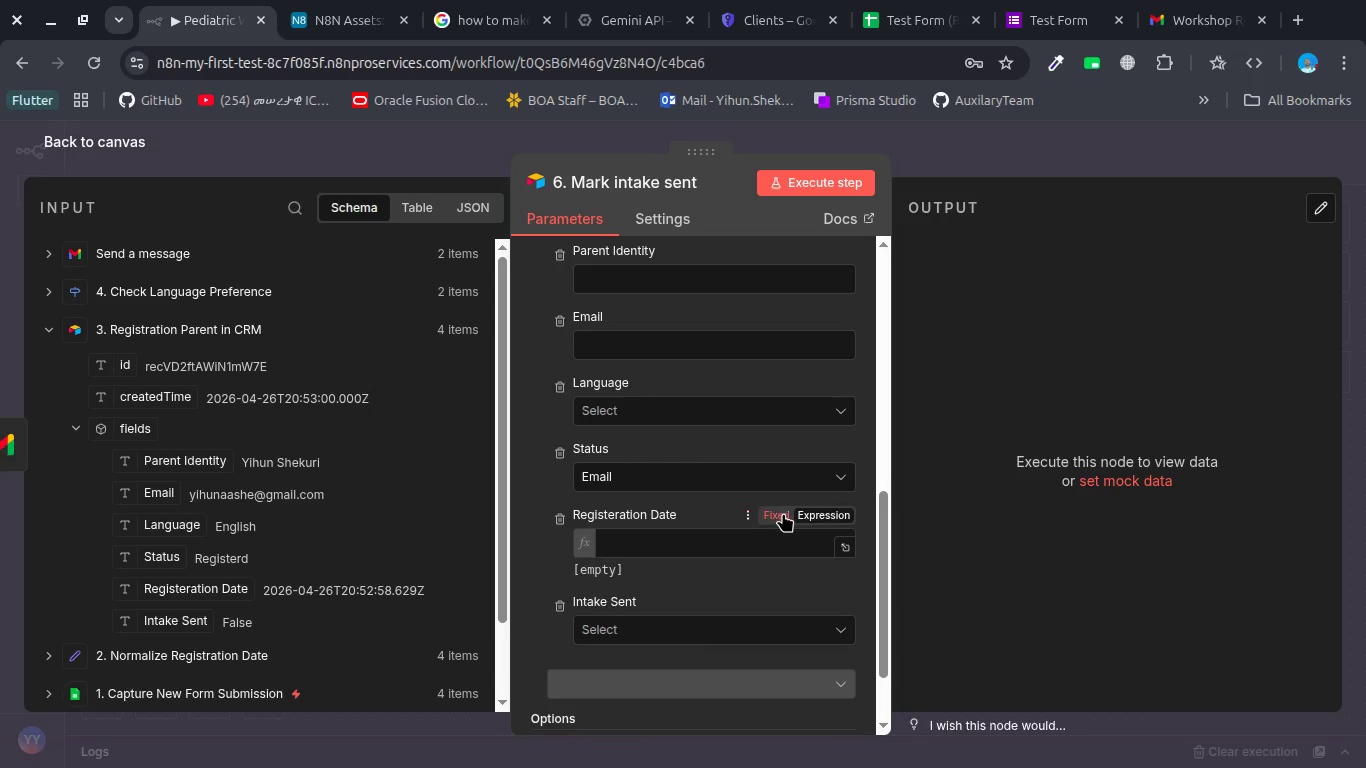 
left_click([783, 513])
 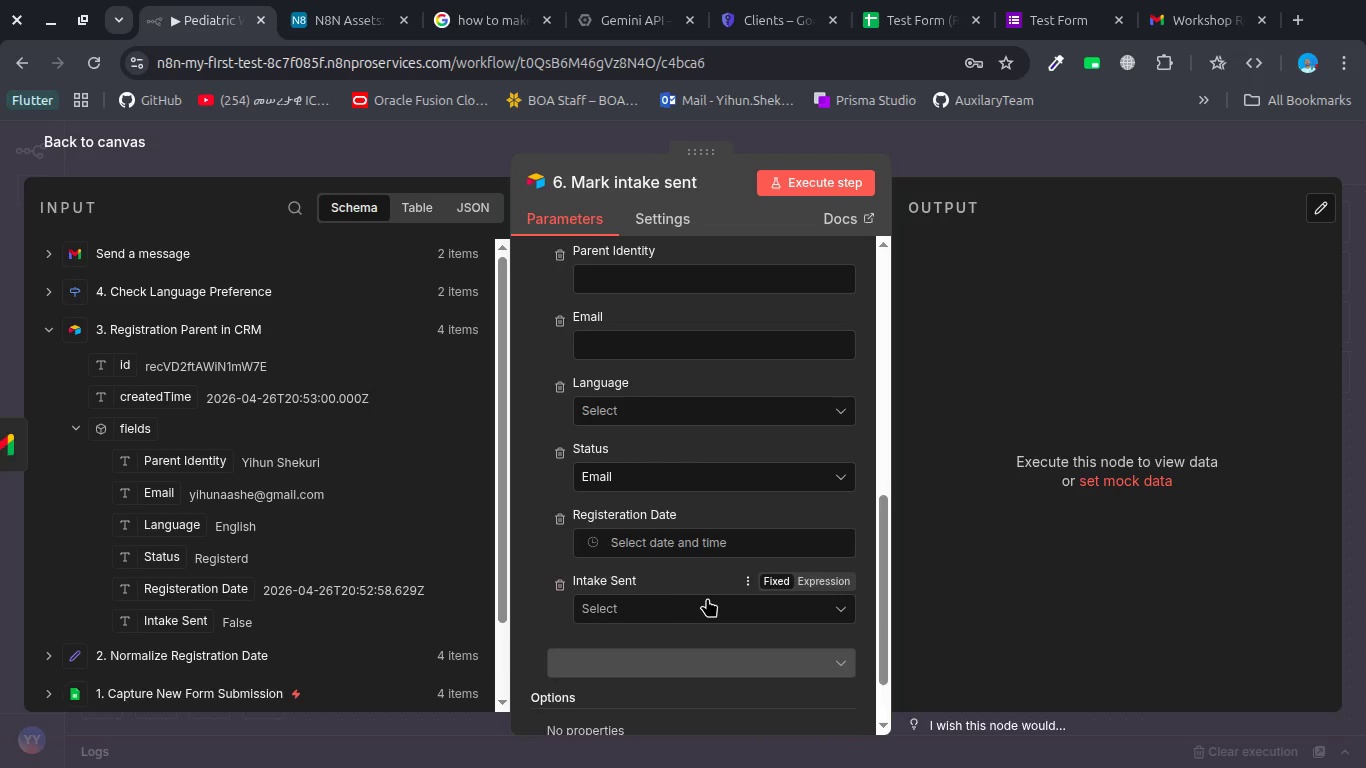 
left_click([707, 598])
 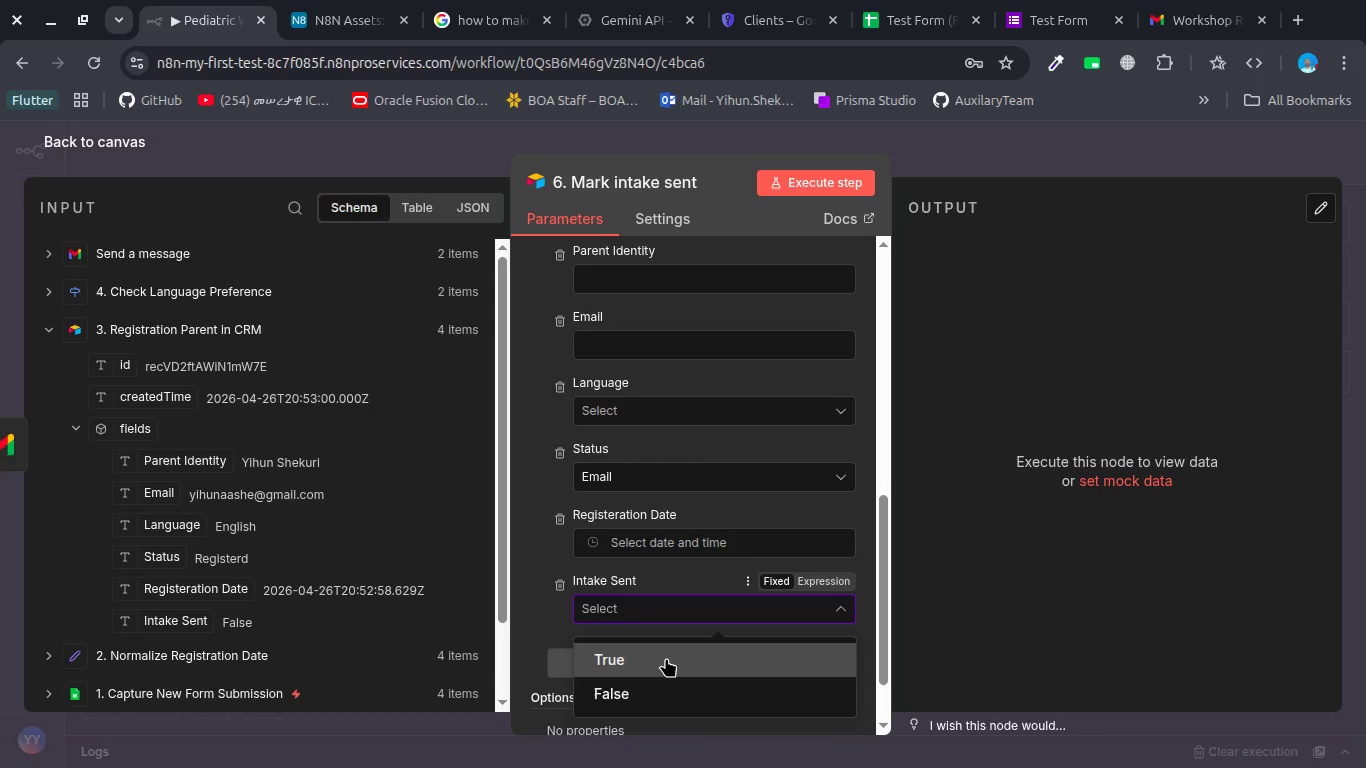 
wait(18.18)
 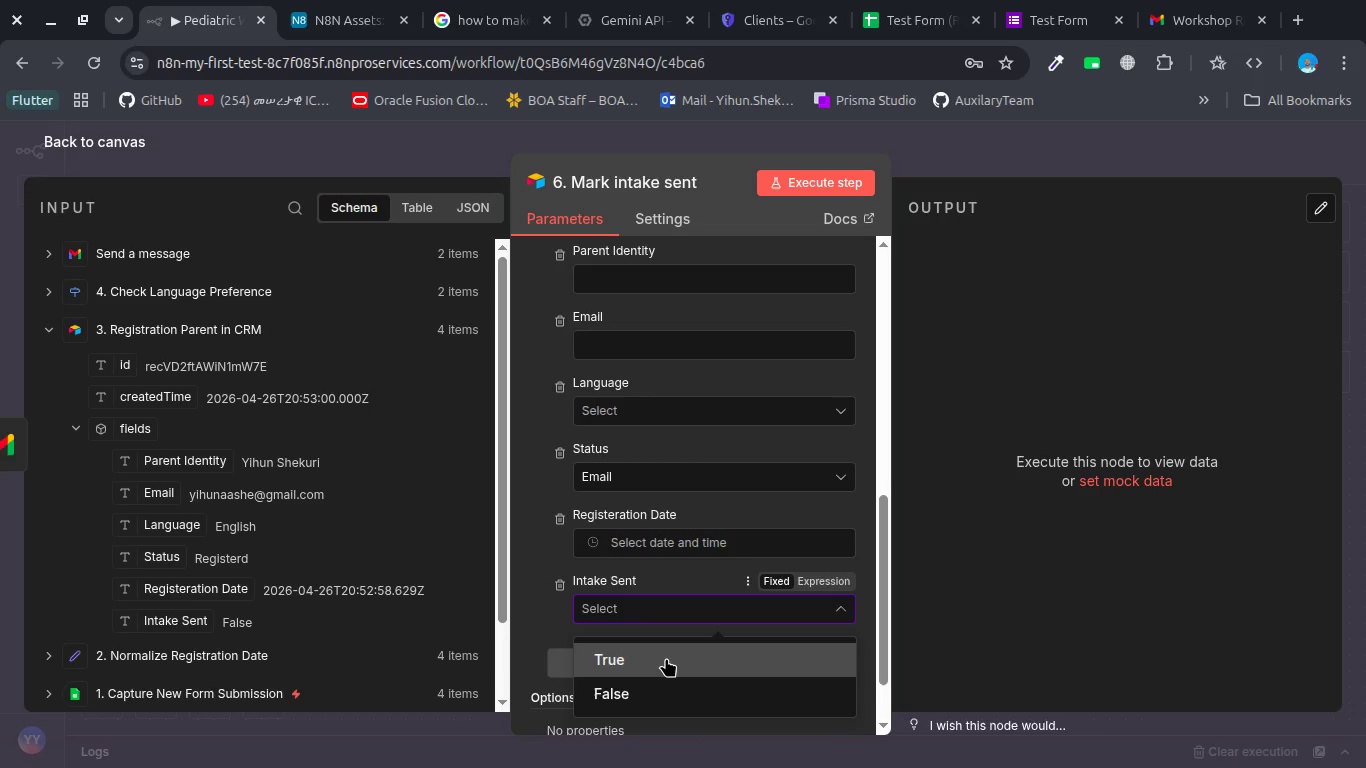 
left_click([657, 667])
 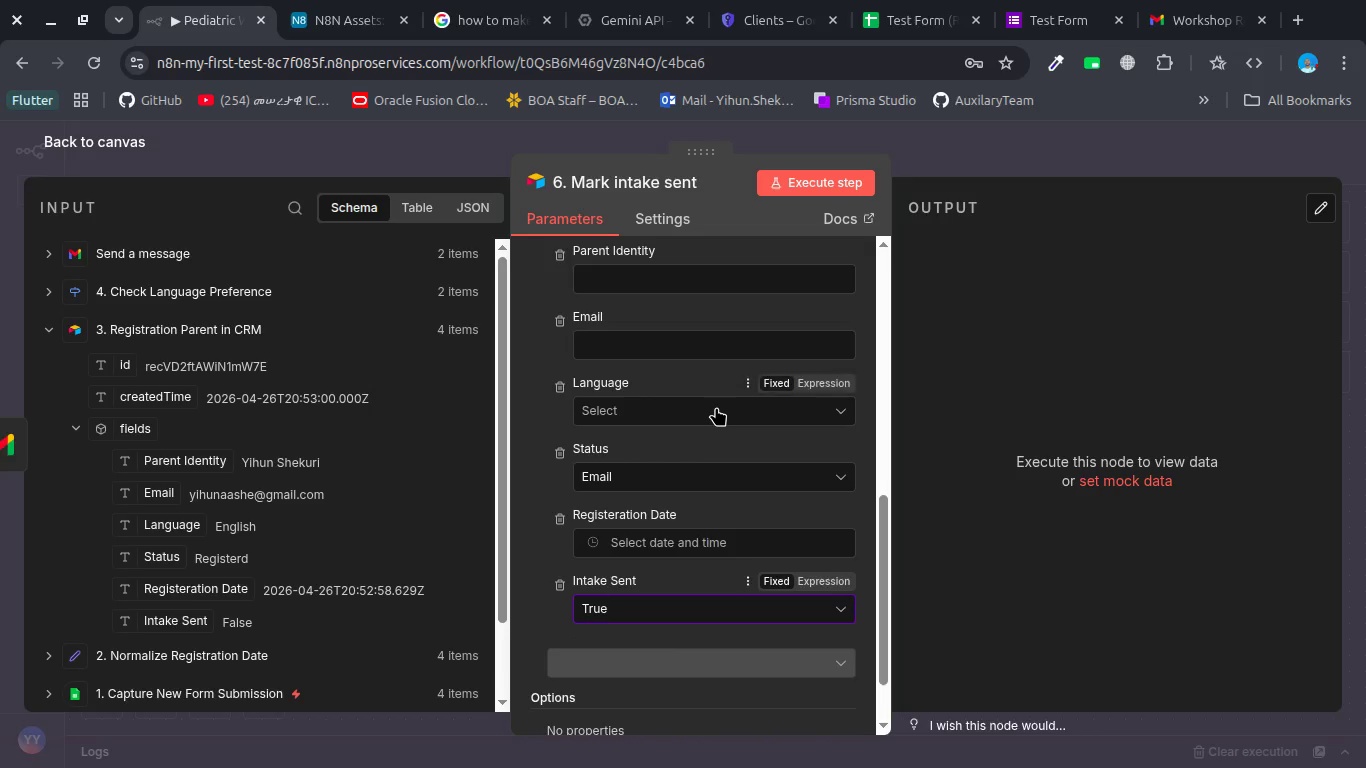 
left_click([453, 131])
 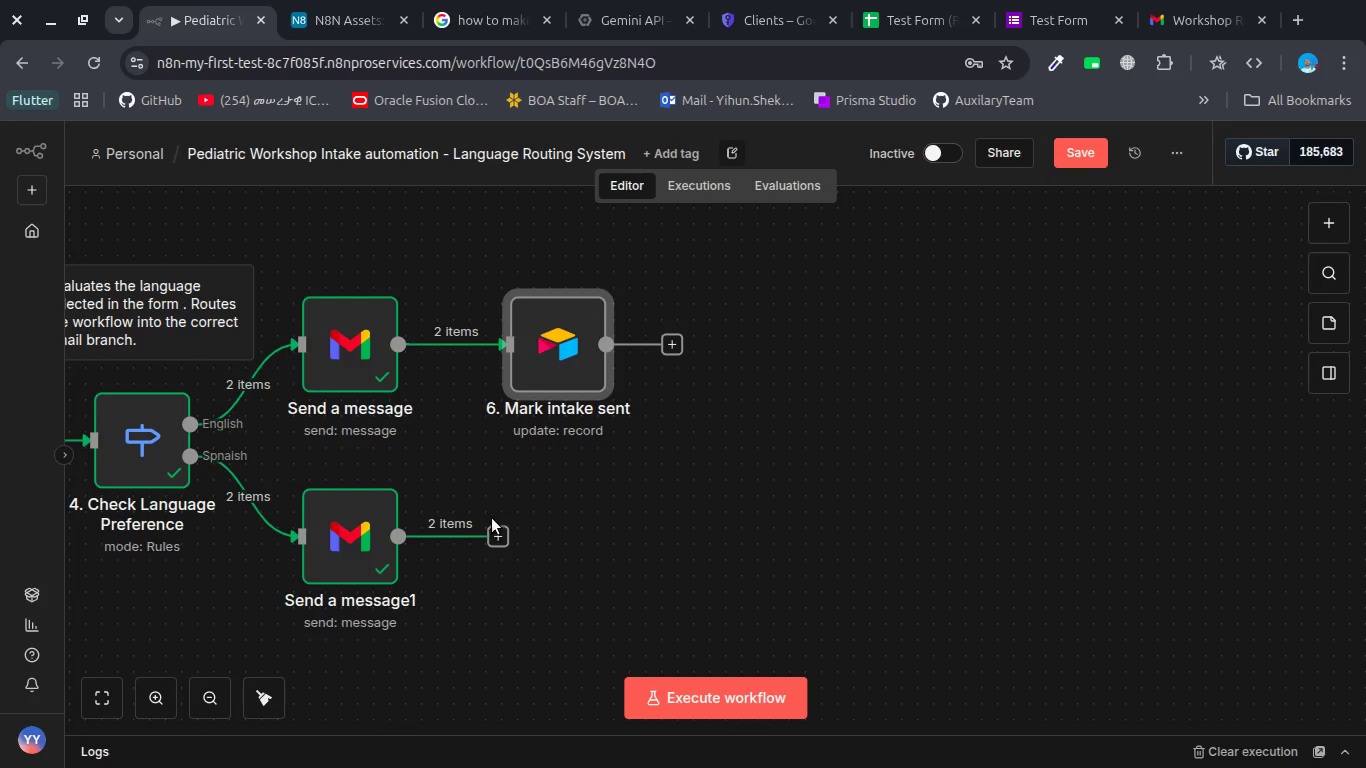 
left_click_drag(start_coordinate=[551, 367], to_coordinate=[667, 514])
 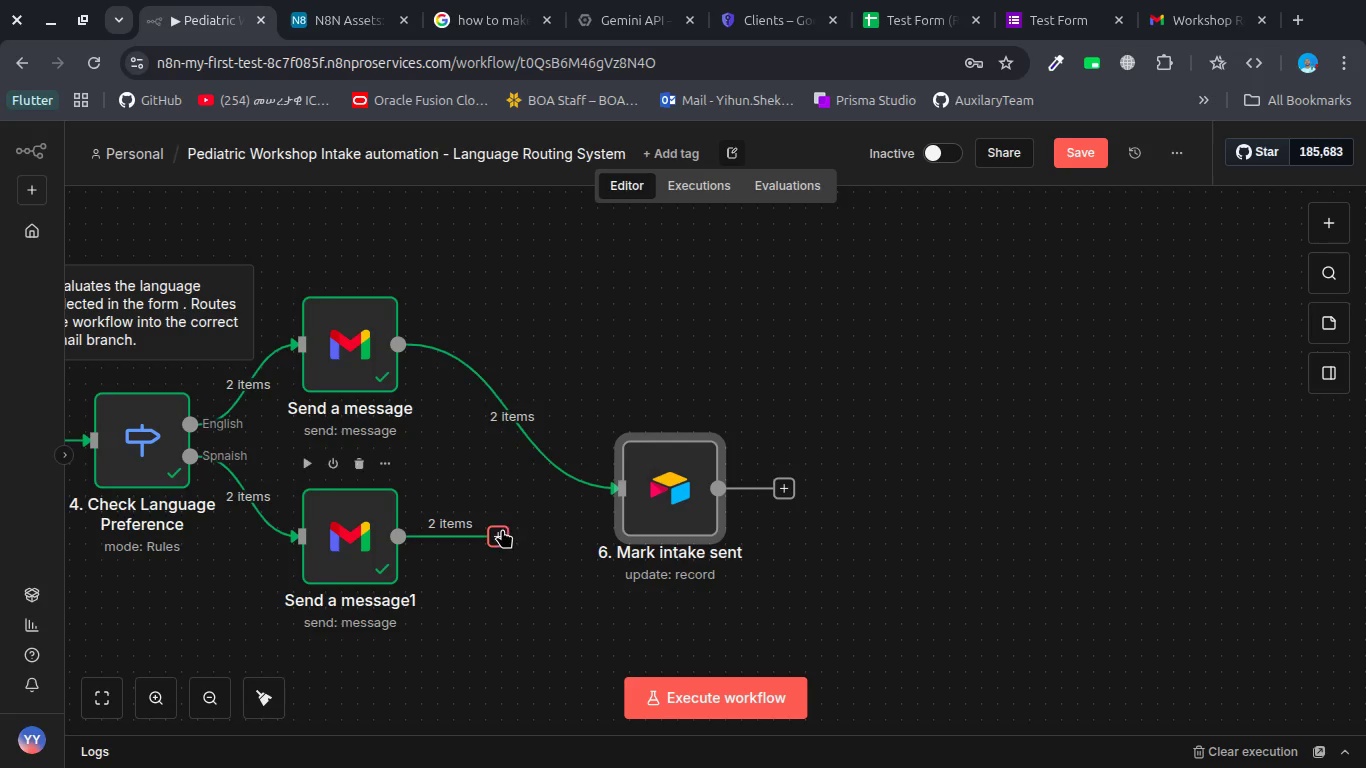 
left_click_drag(start_coordinate=[502, 529], to_coordinate=[613, 498])
 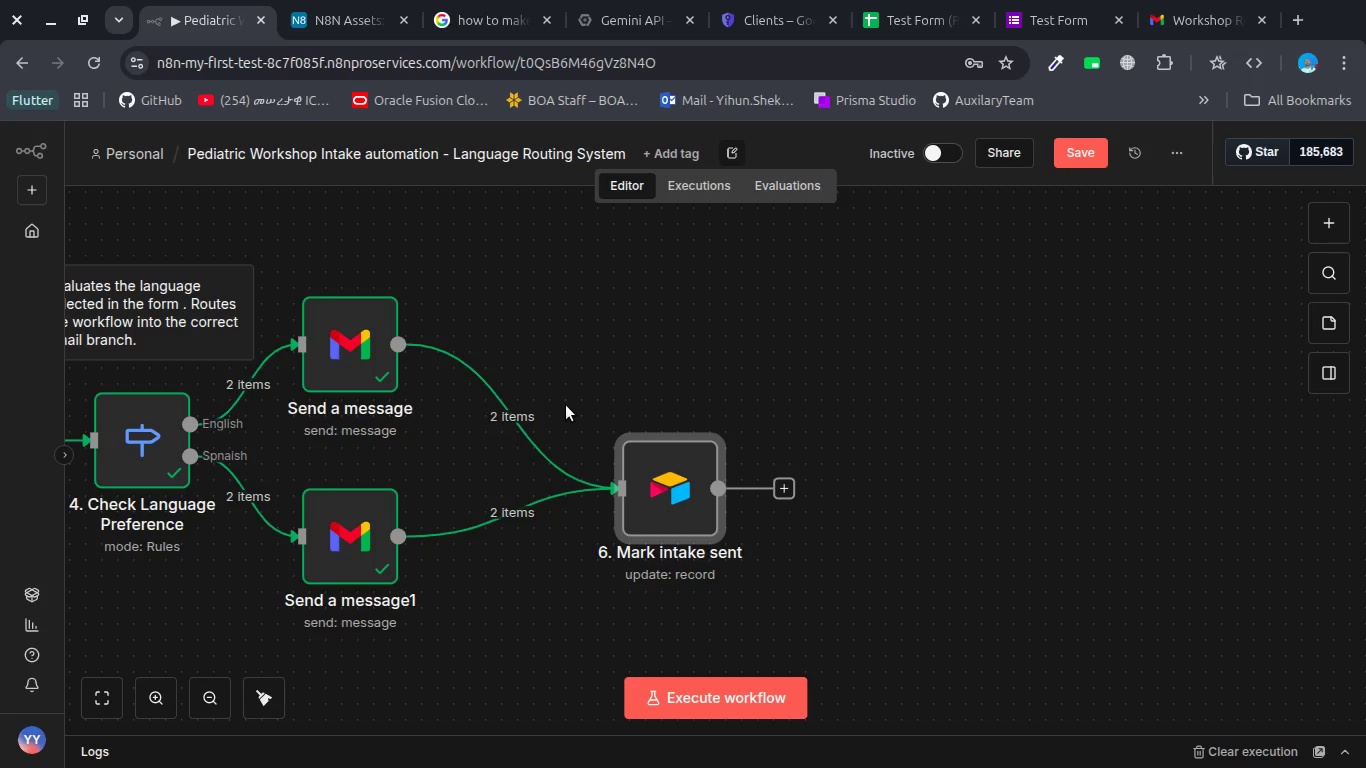 
wait(20.7)
 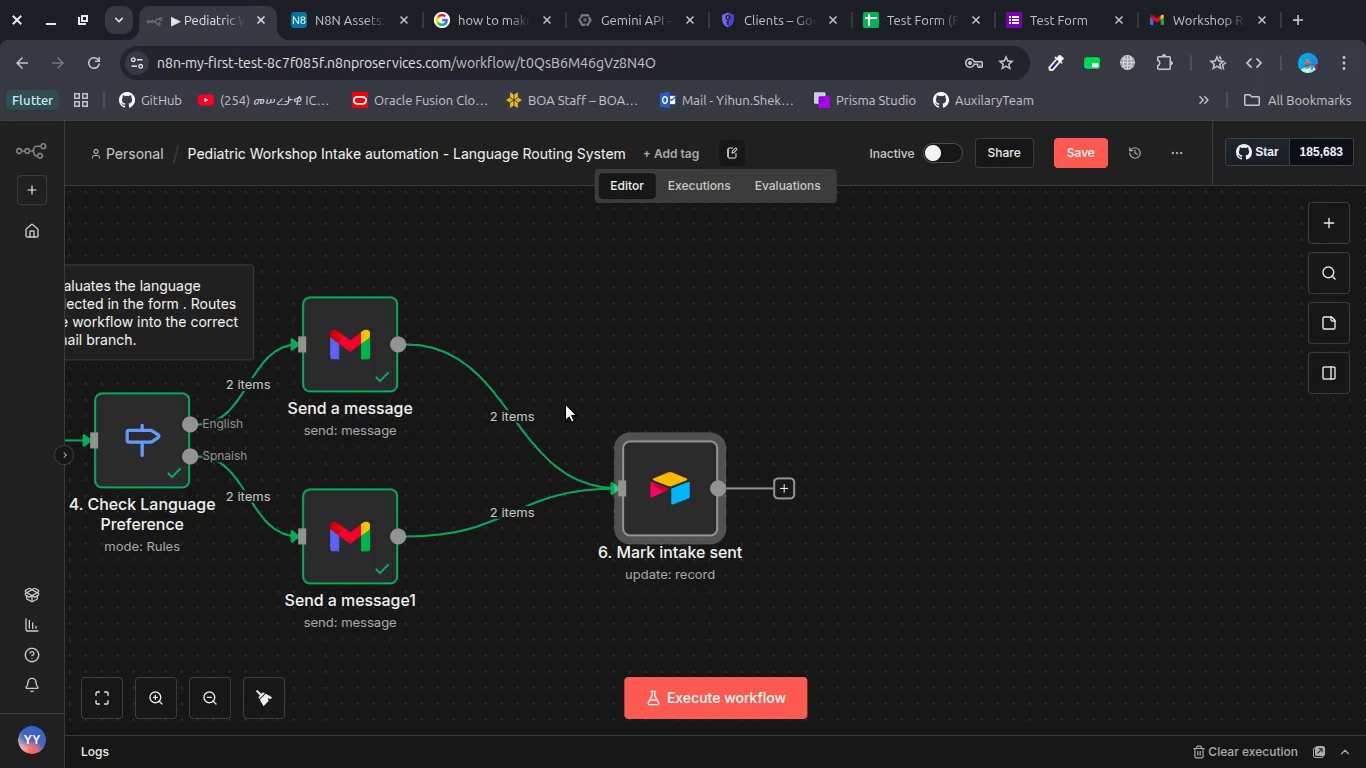 
left_click_drag(start_coordinate=[690, 618], to_coordinate=[290, 622])
 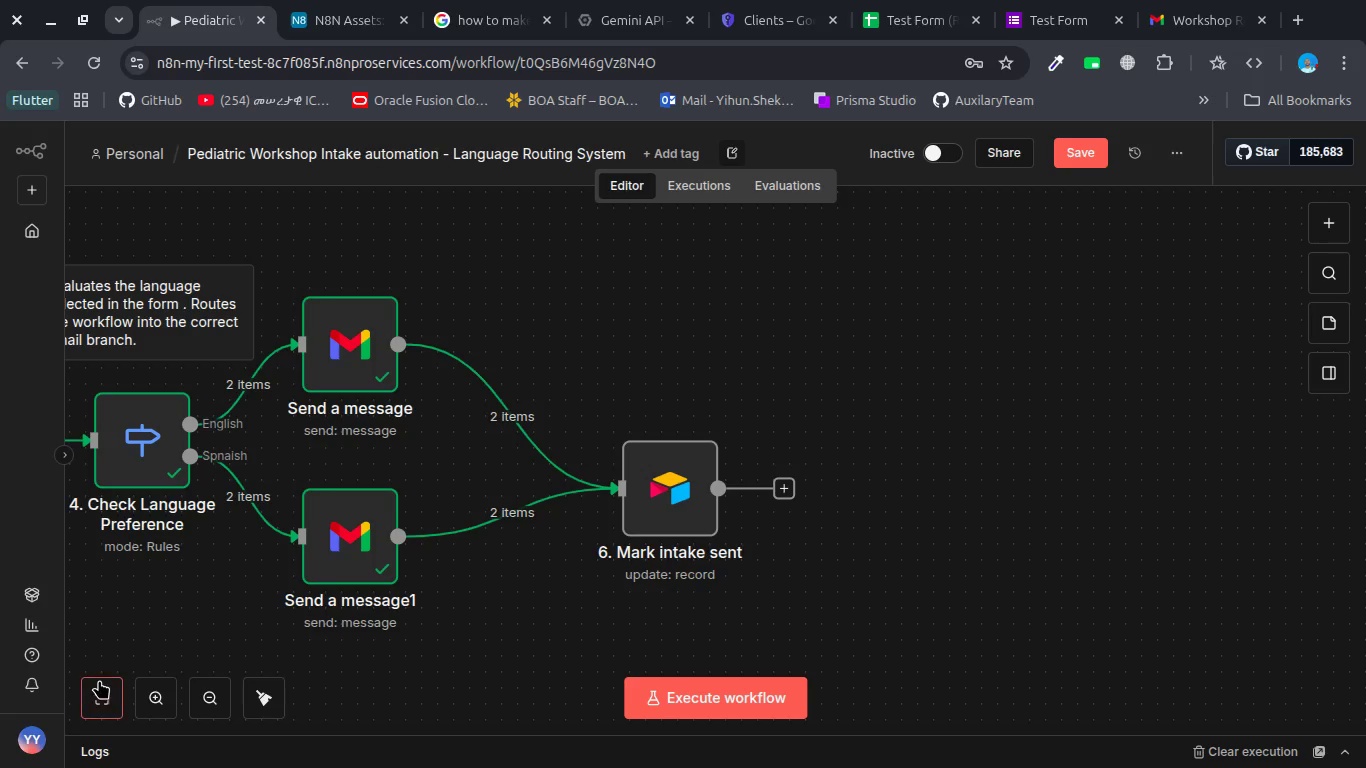 
left_click([99, 680])
 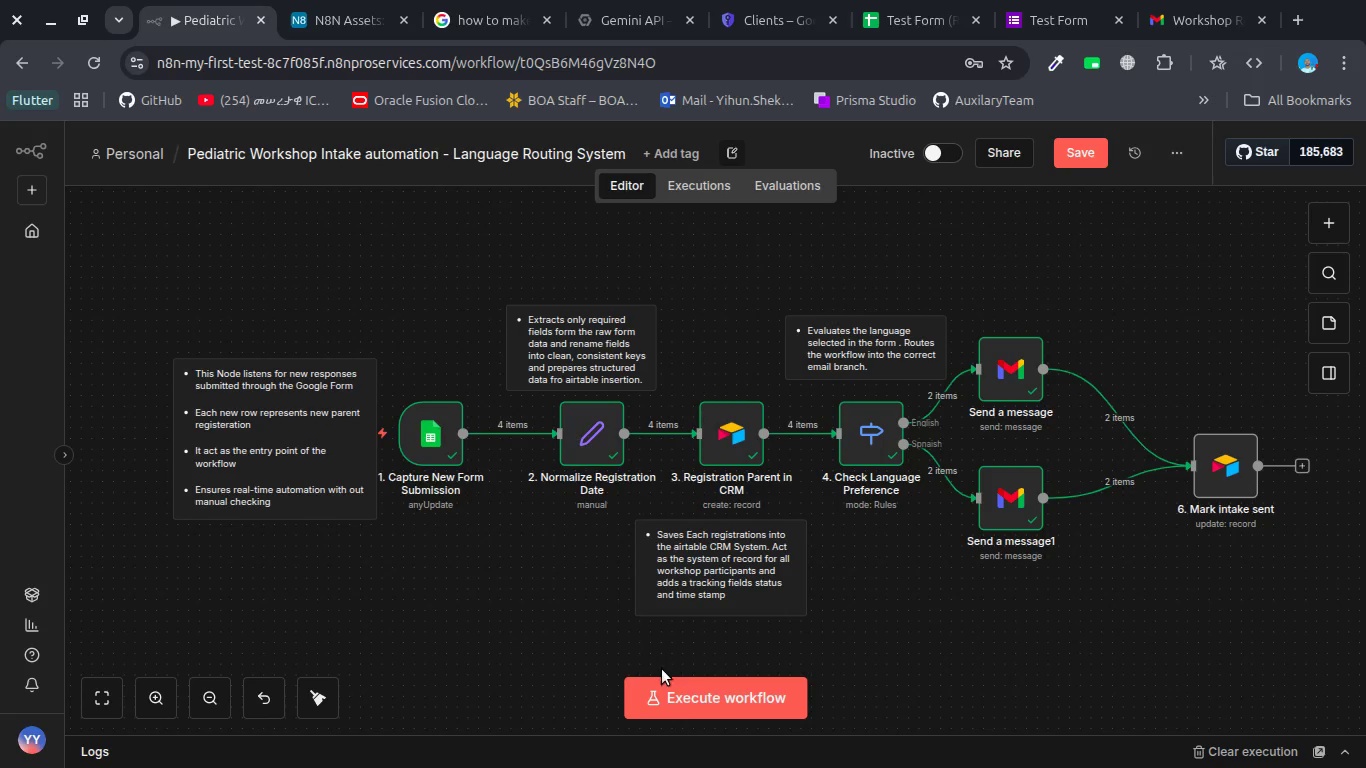 
left_click([689, 696])
 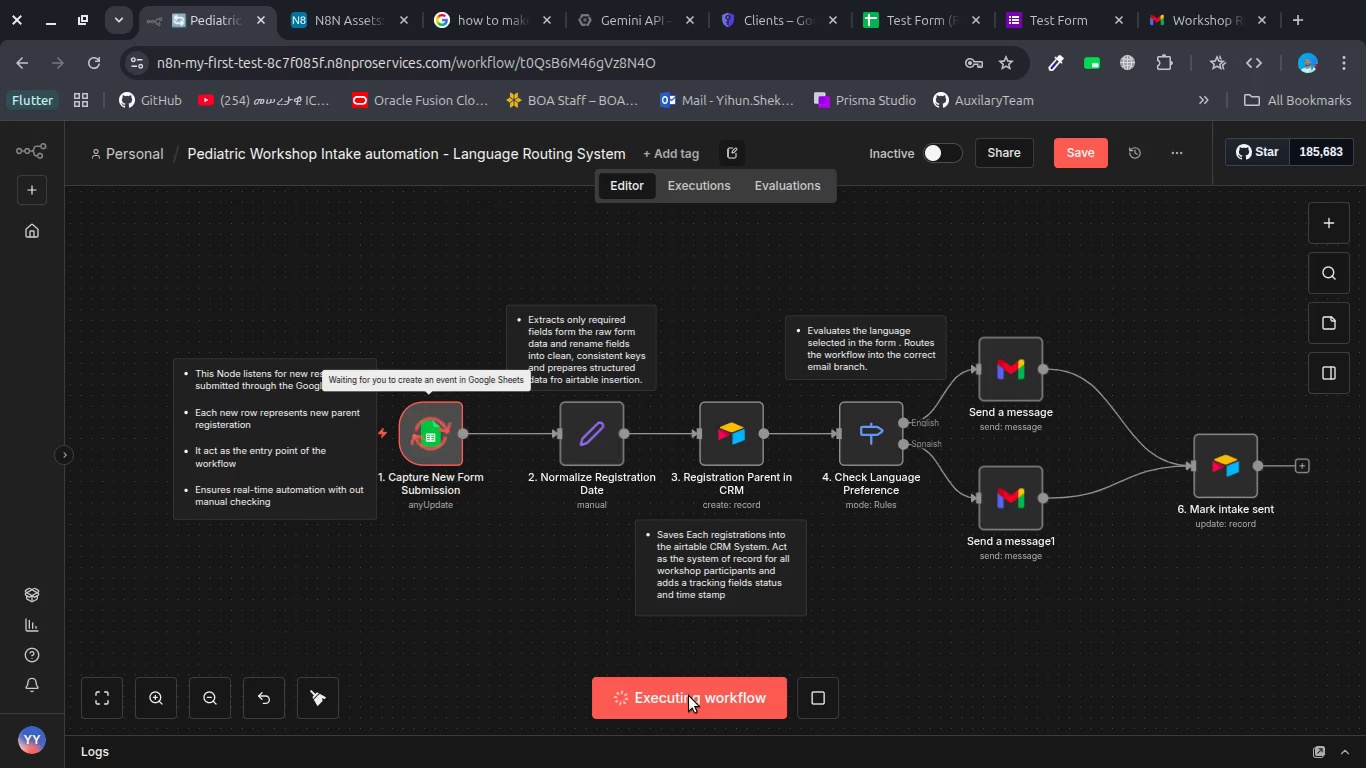 
scroll: coordinate [802, 513], scroll_direction: down, amount: 7.0
 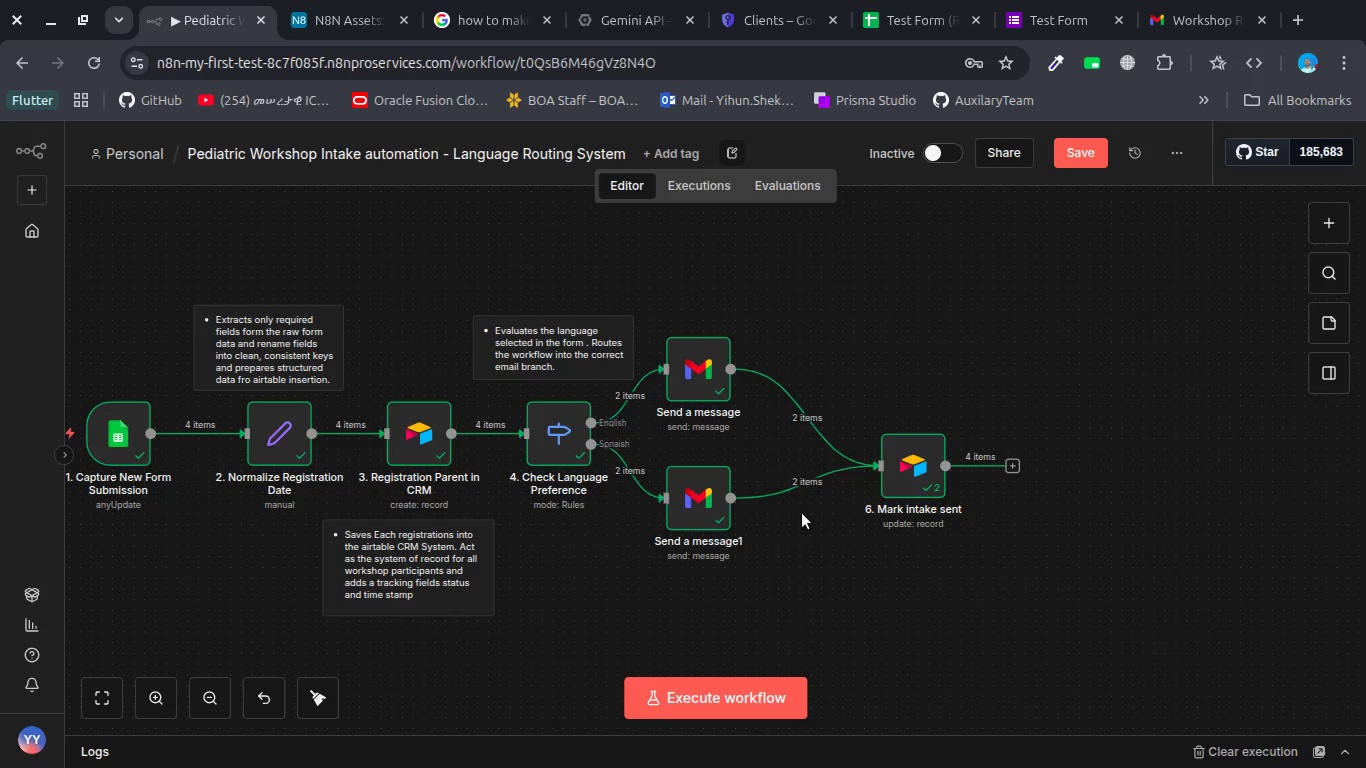 
wait(53.14)
 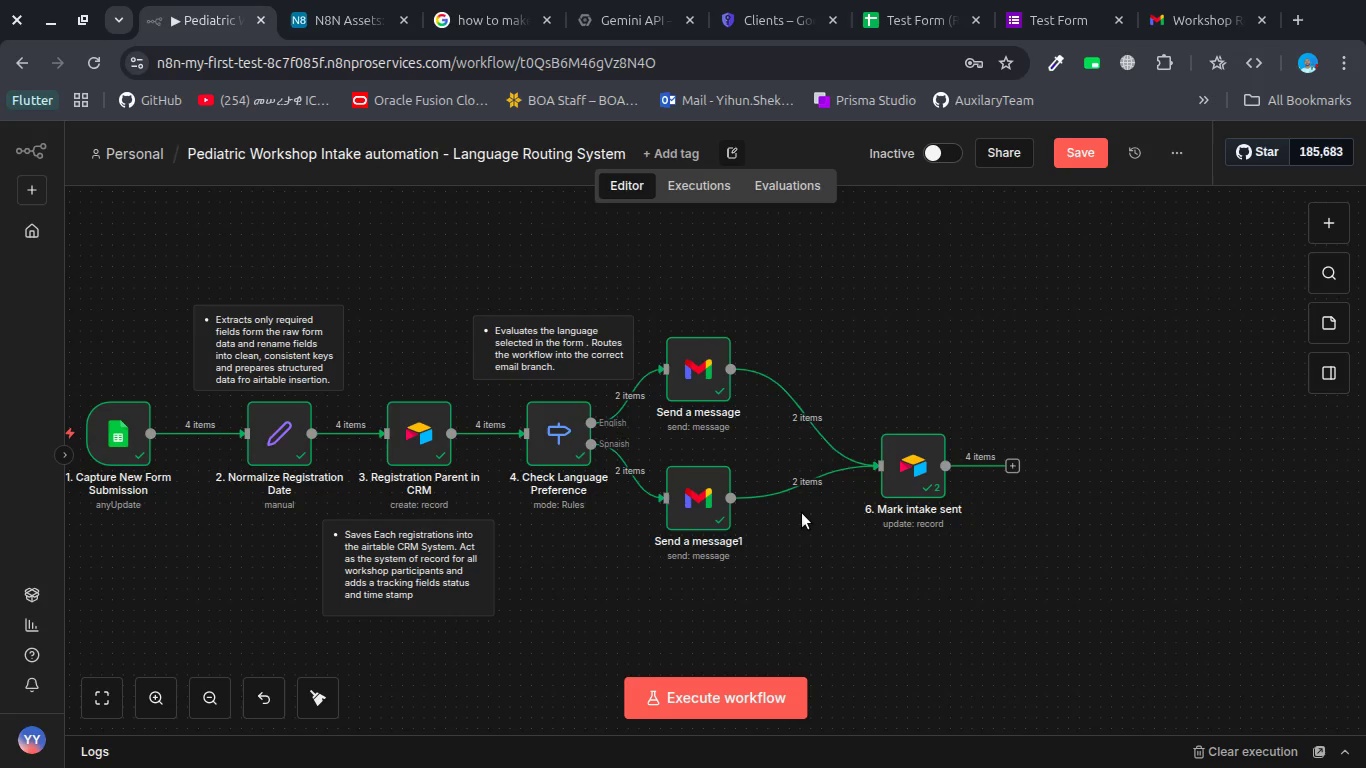 
left_click([1184, 28])
 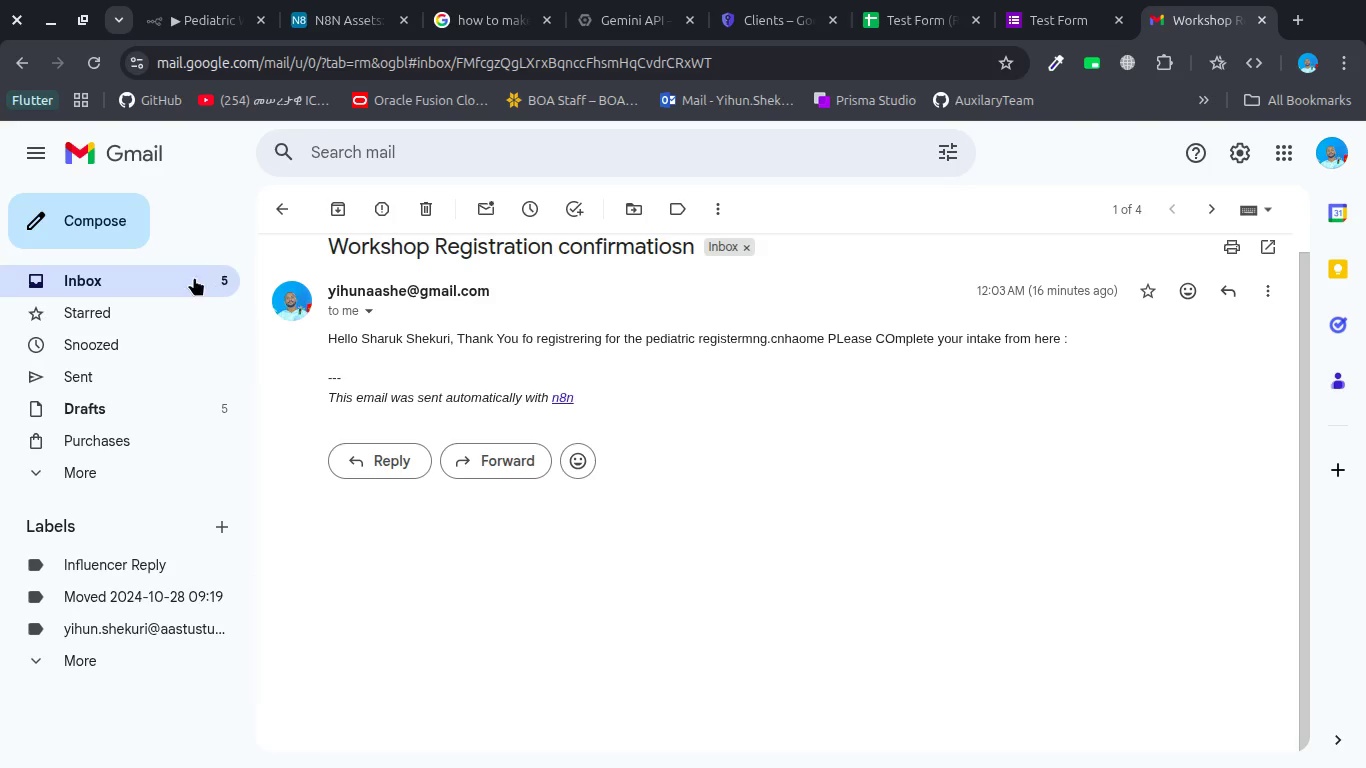 
double_click([192, 277])
 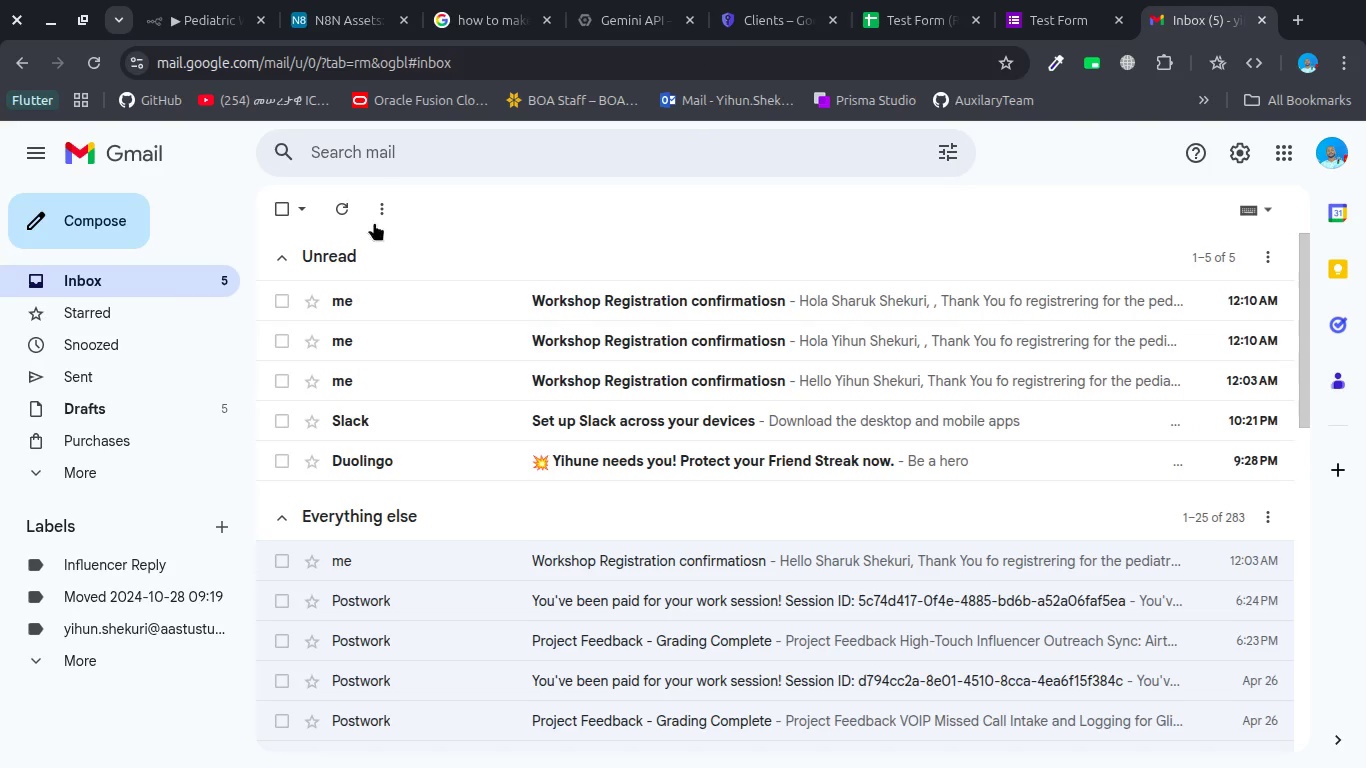 
left_click([345, 215])
 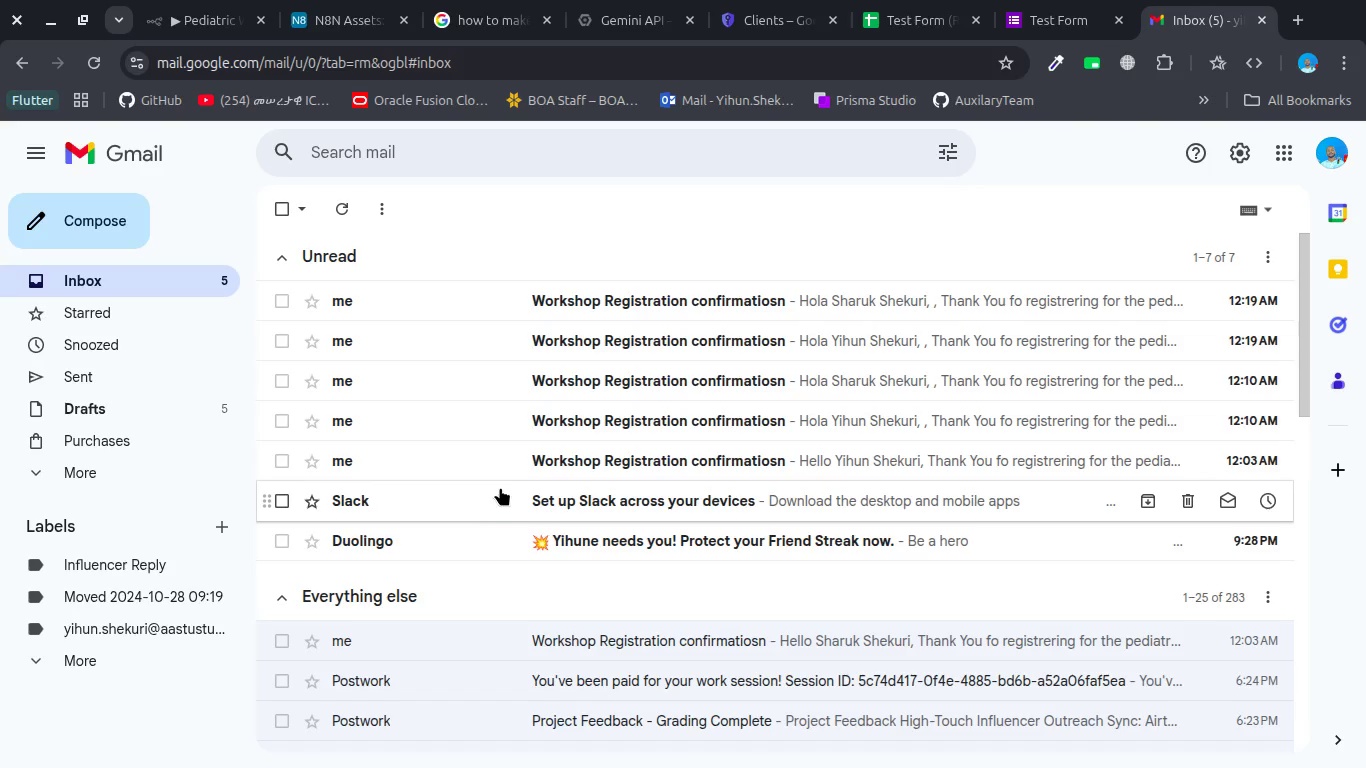 
double_click([501, 473])
 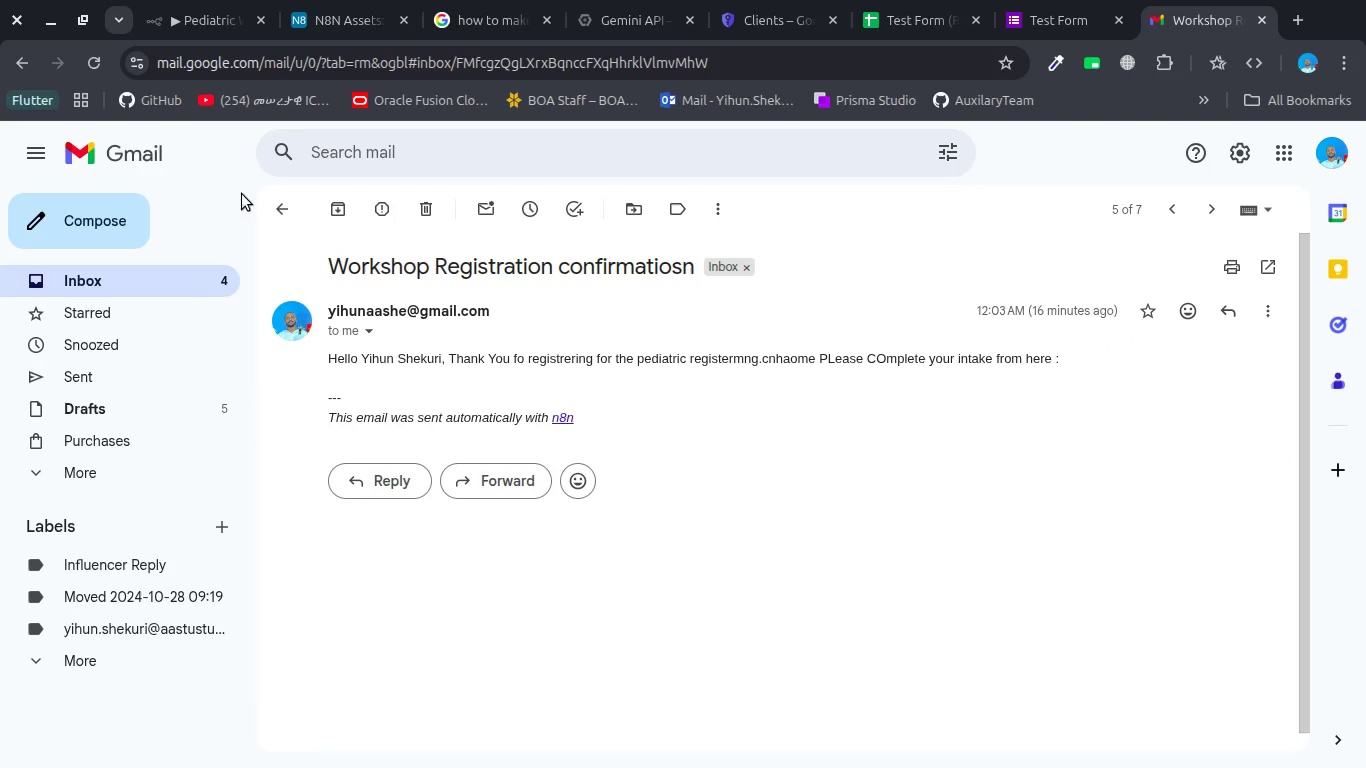 
left_click([283, 208])
 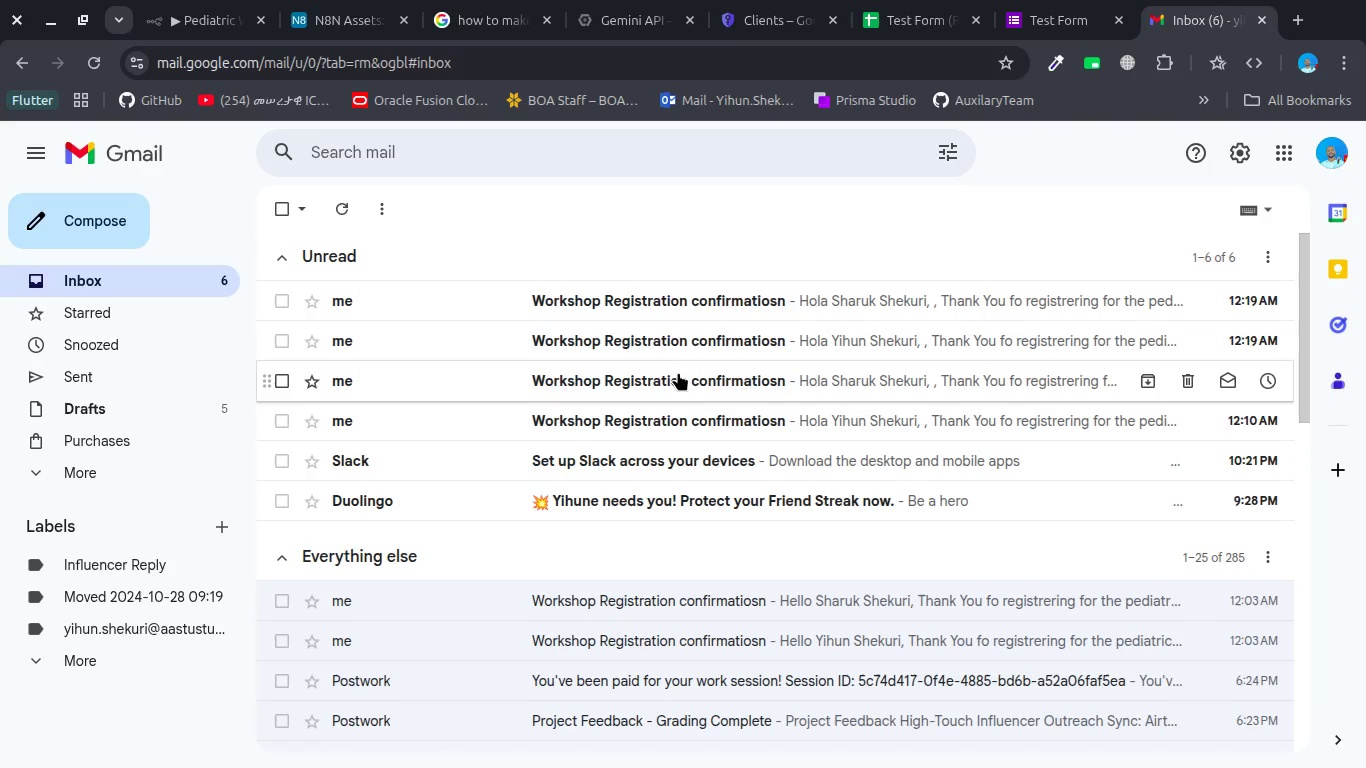 
double_click([682, 377])
 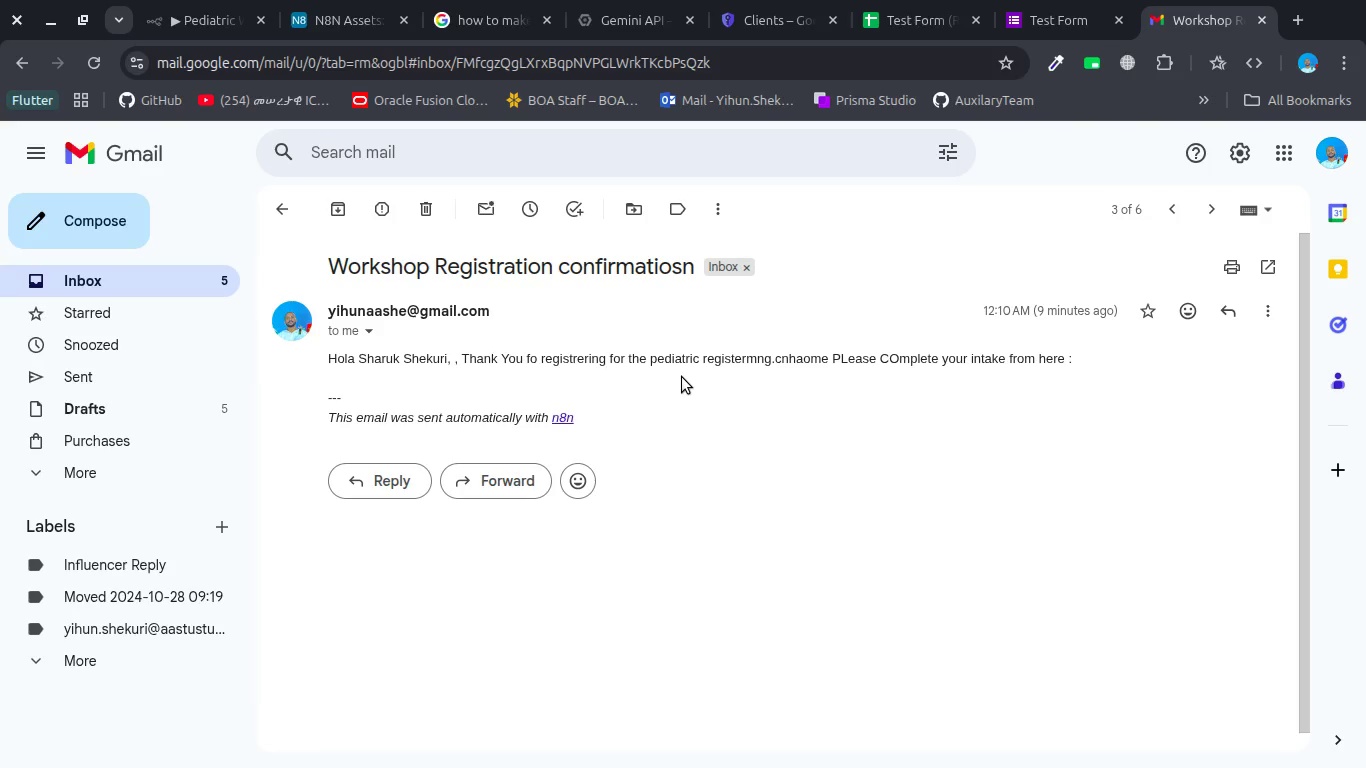 
wait(10.51)
 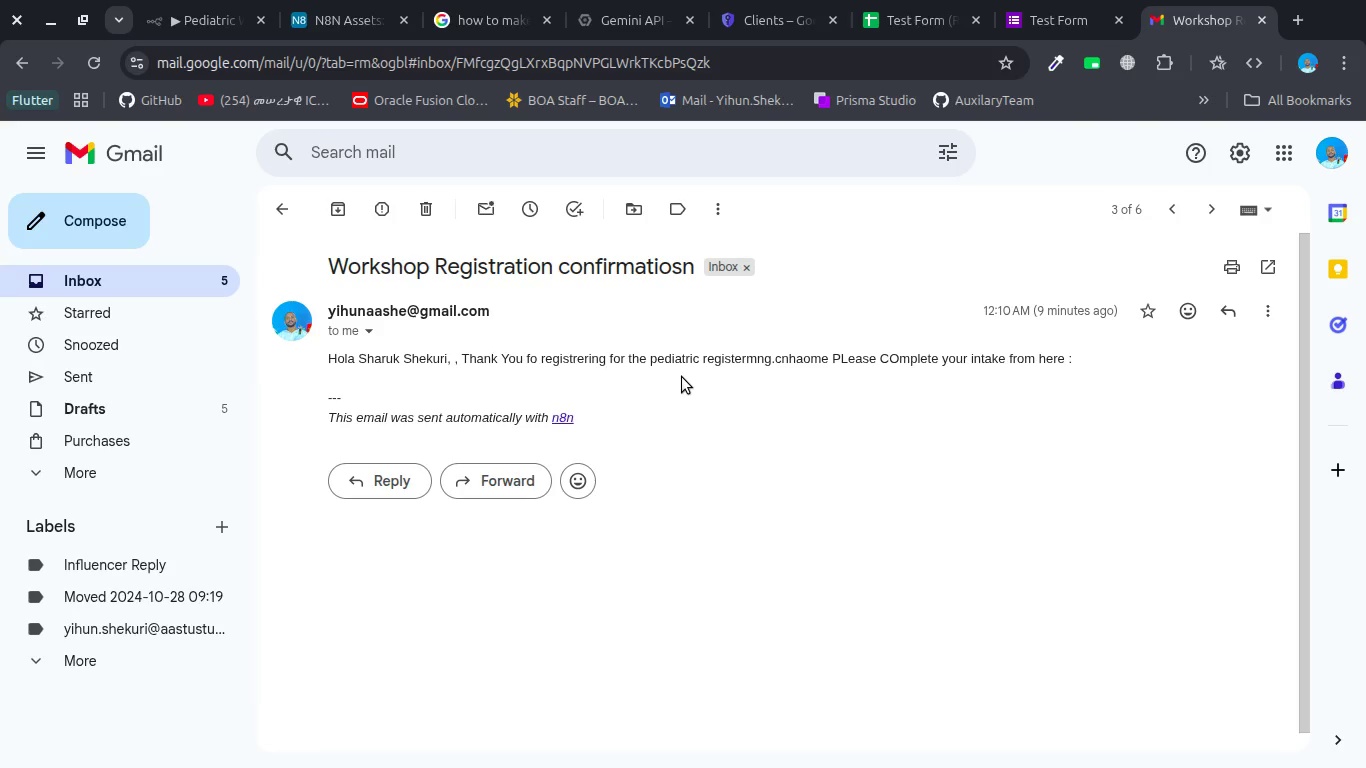 
key(Alt+Tab)